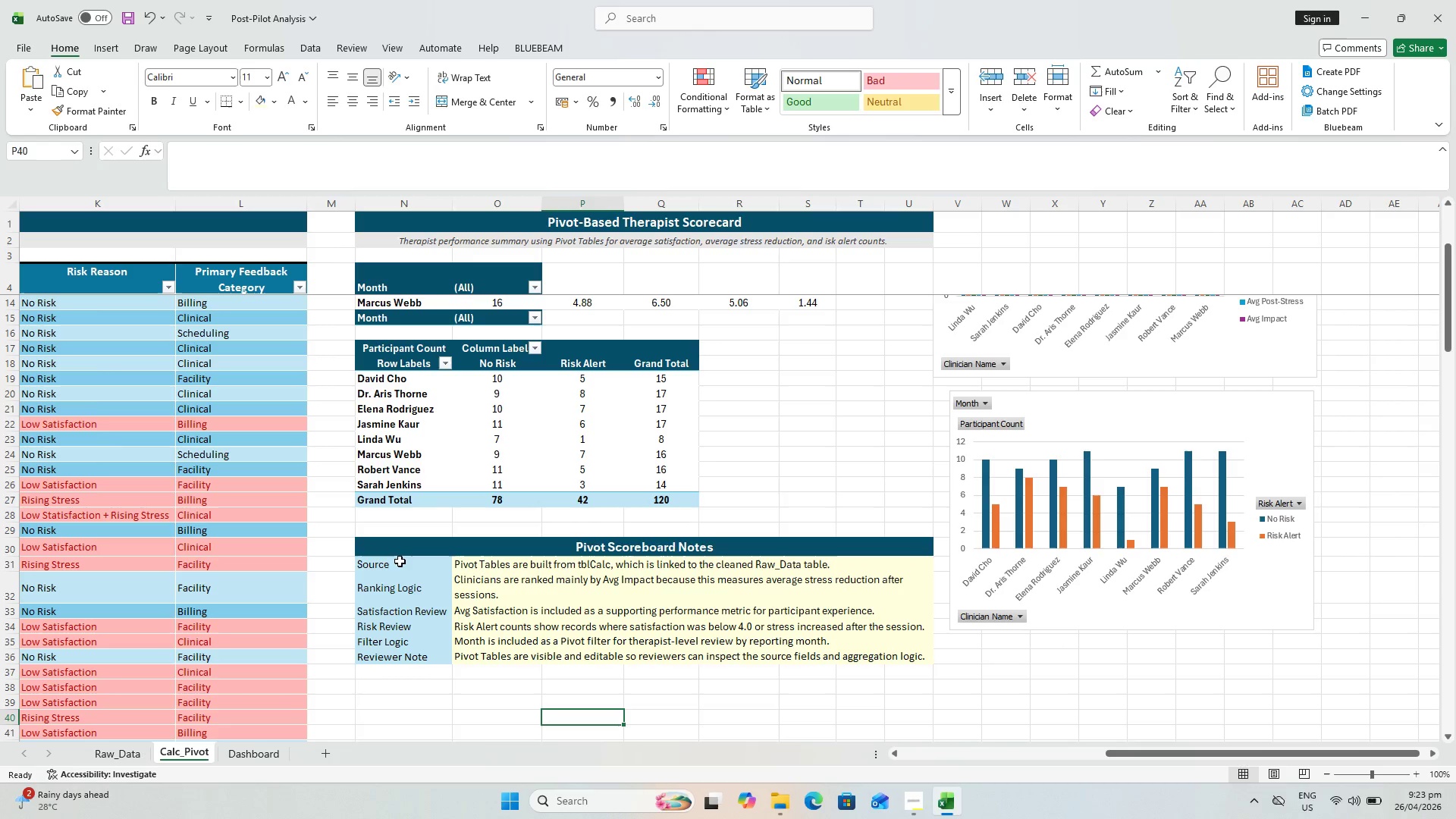 
left_click([403, 555])
 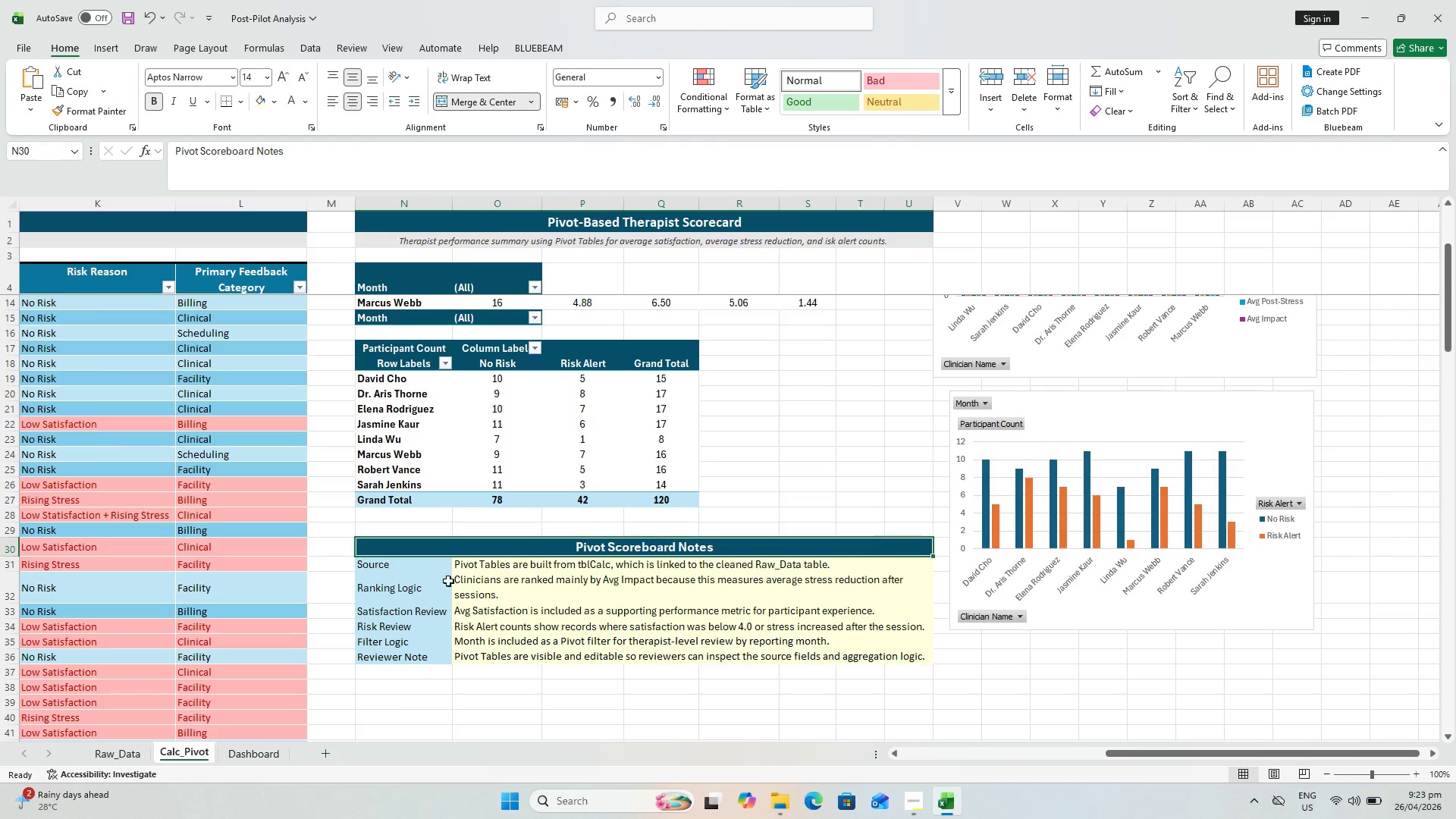 
hold_key(key=ShiftLeft, duration=0.72)
 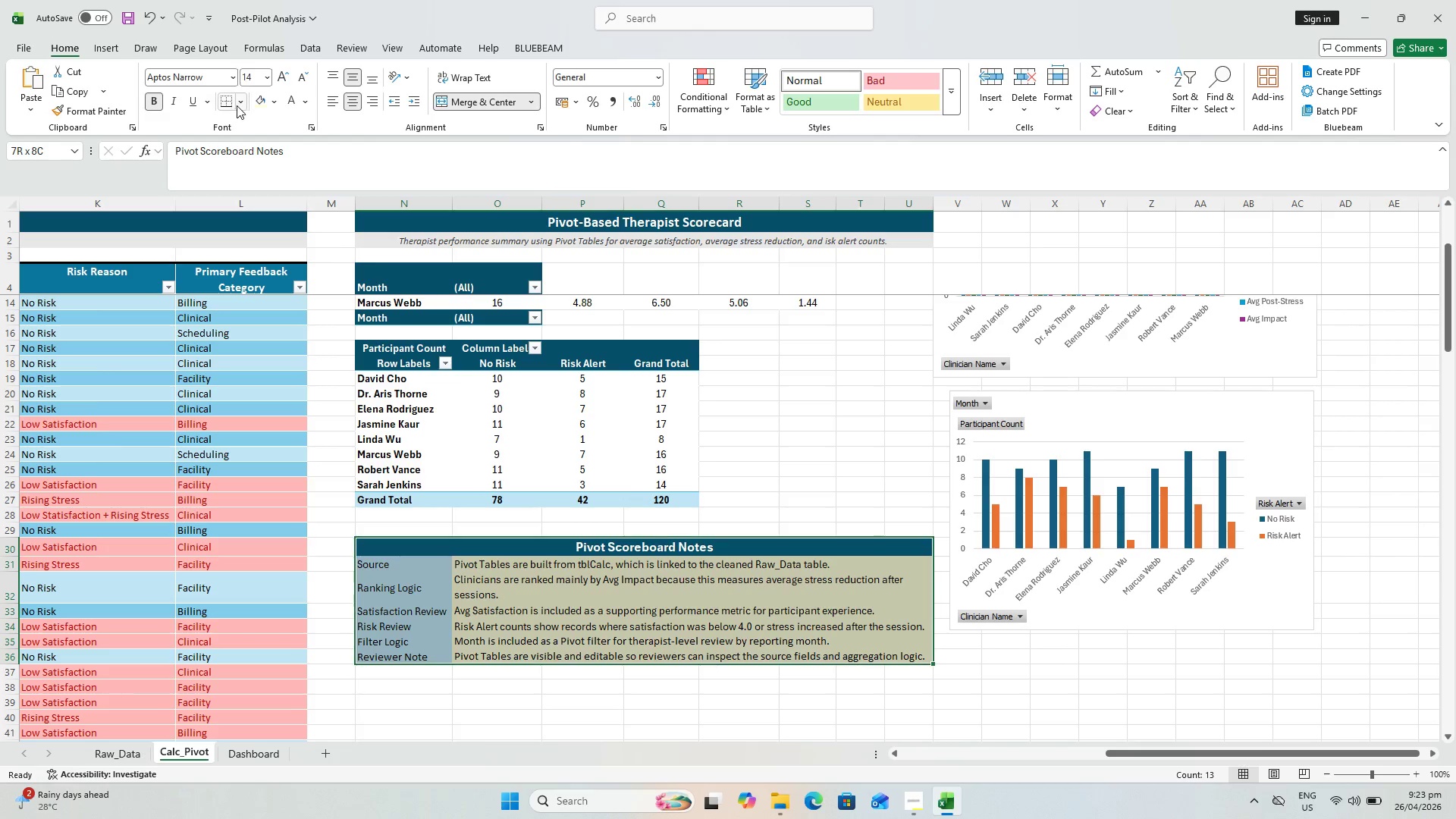 
left_click([240, 103])
 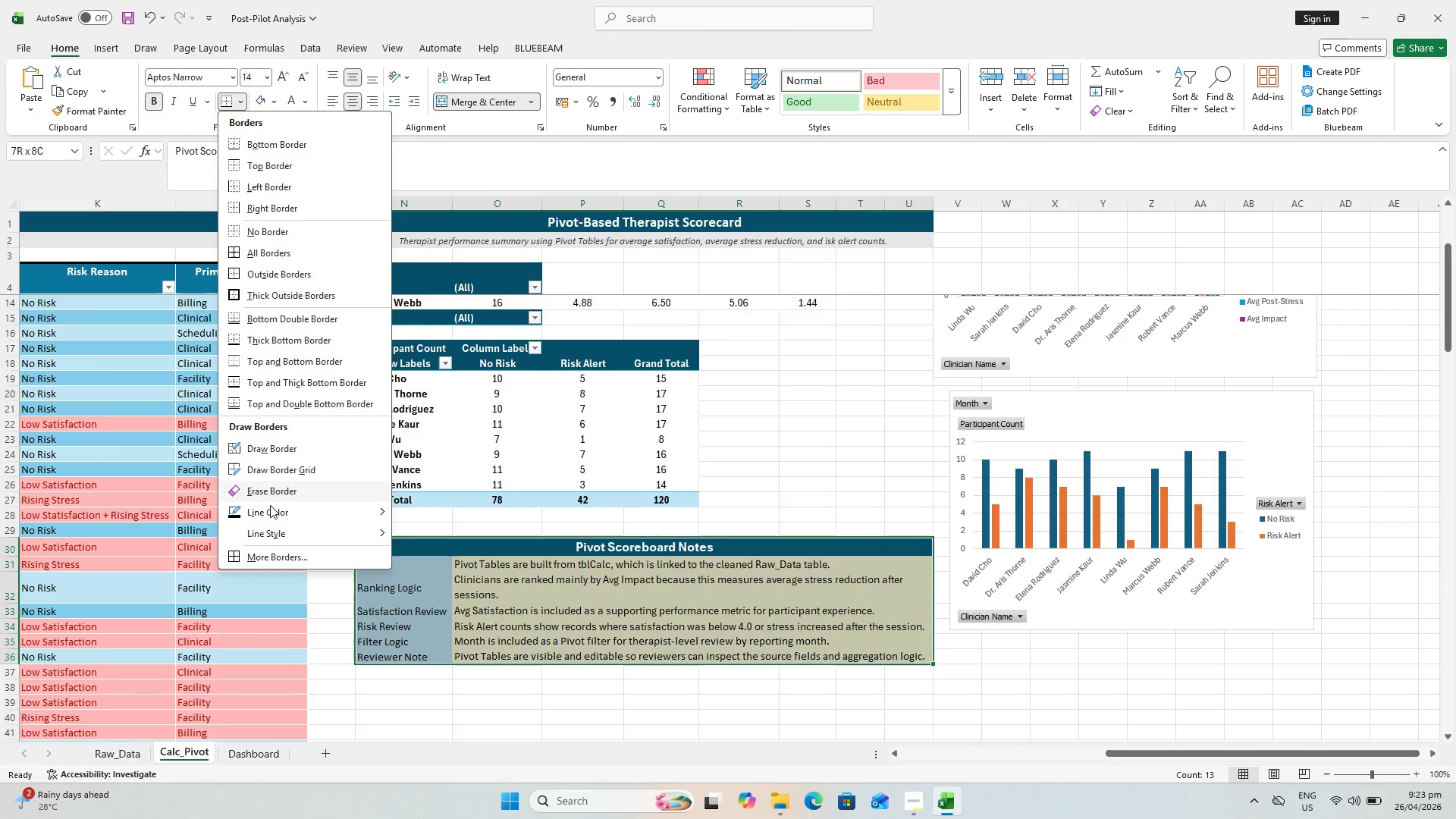 
left_click([279, 559])
 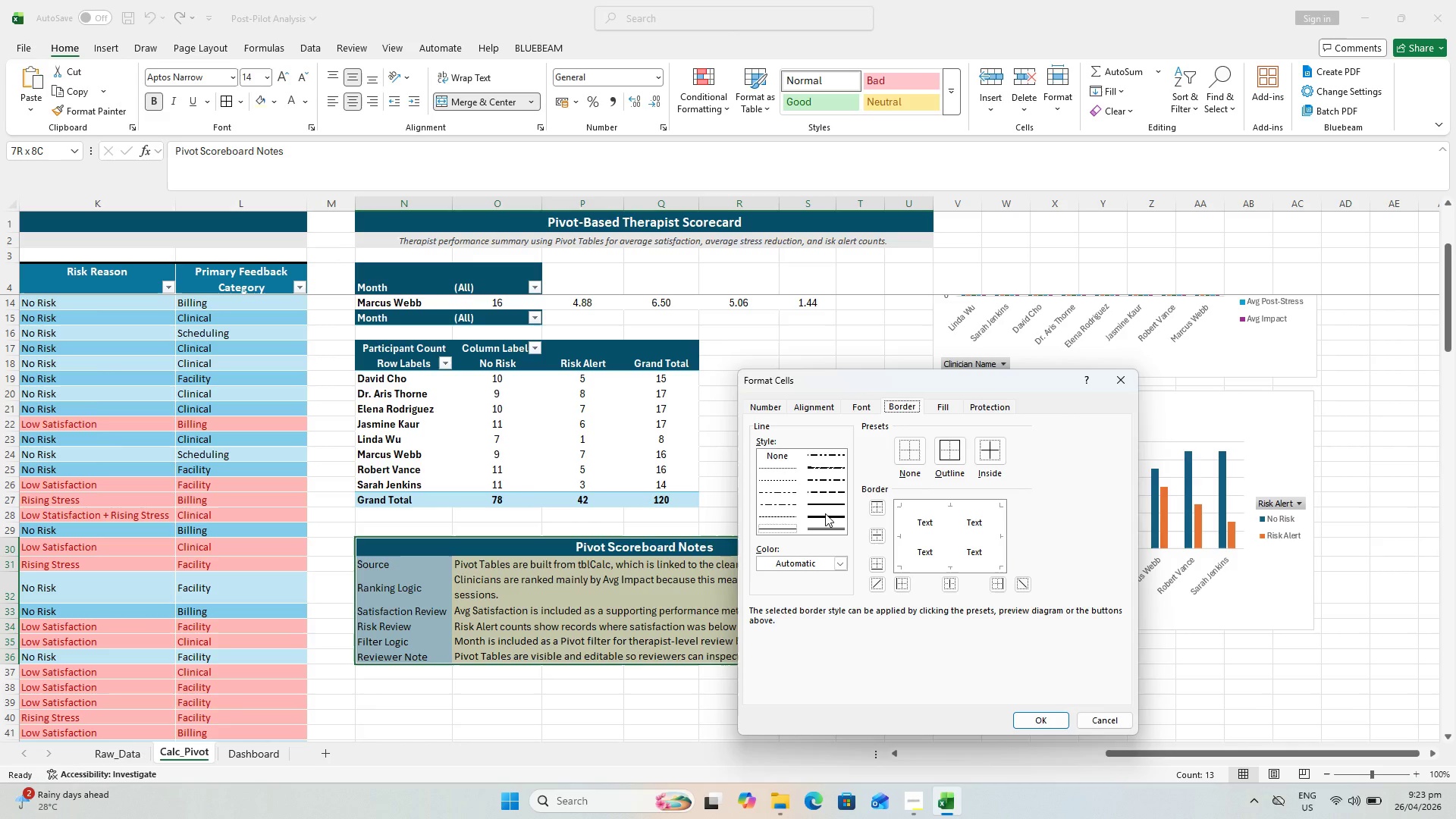 
left_click([827, 505])
 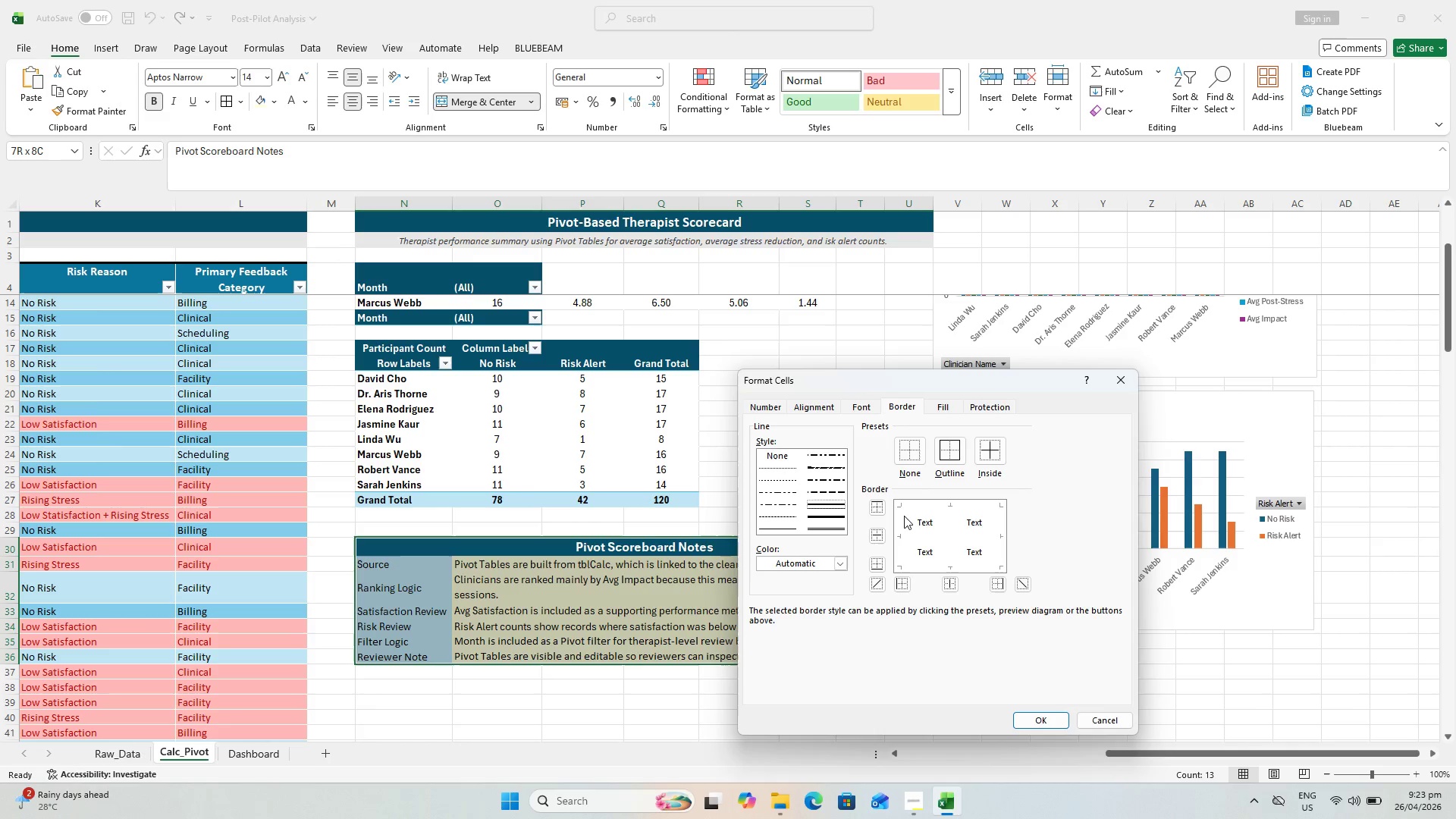 
left_click([917, 510])
 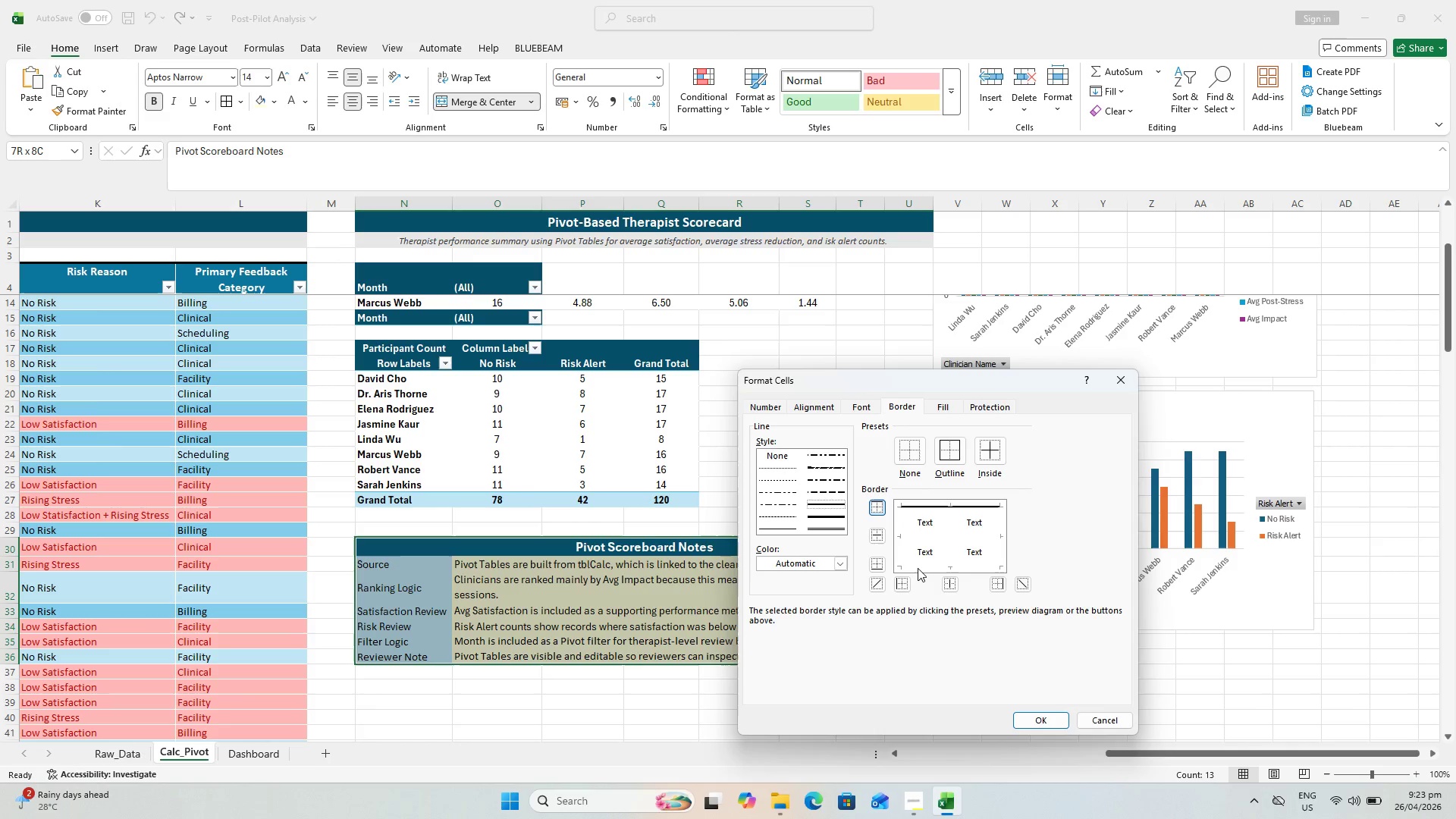 
left_click([918, 567])
 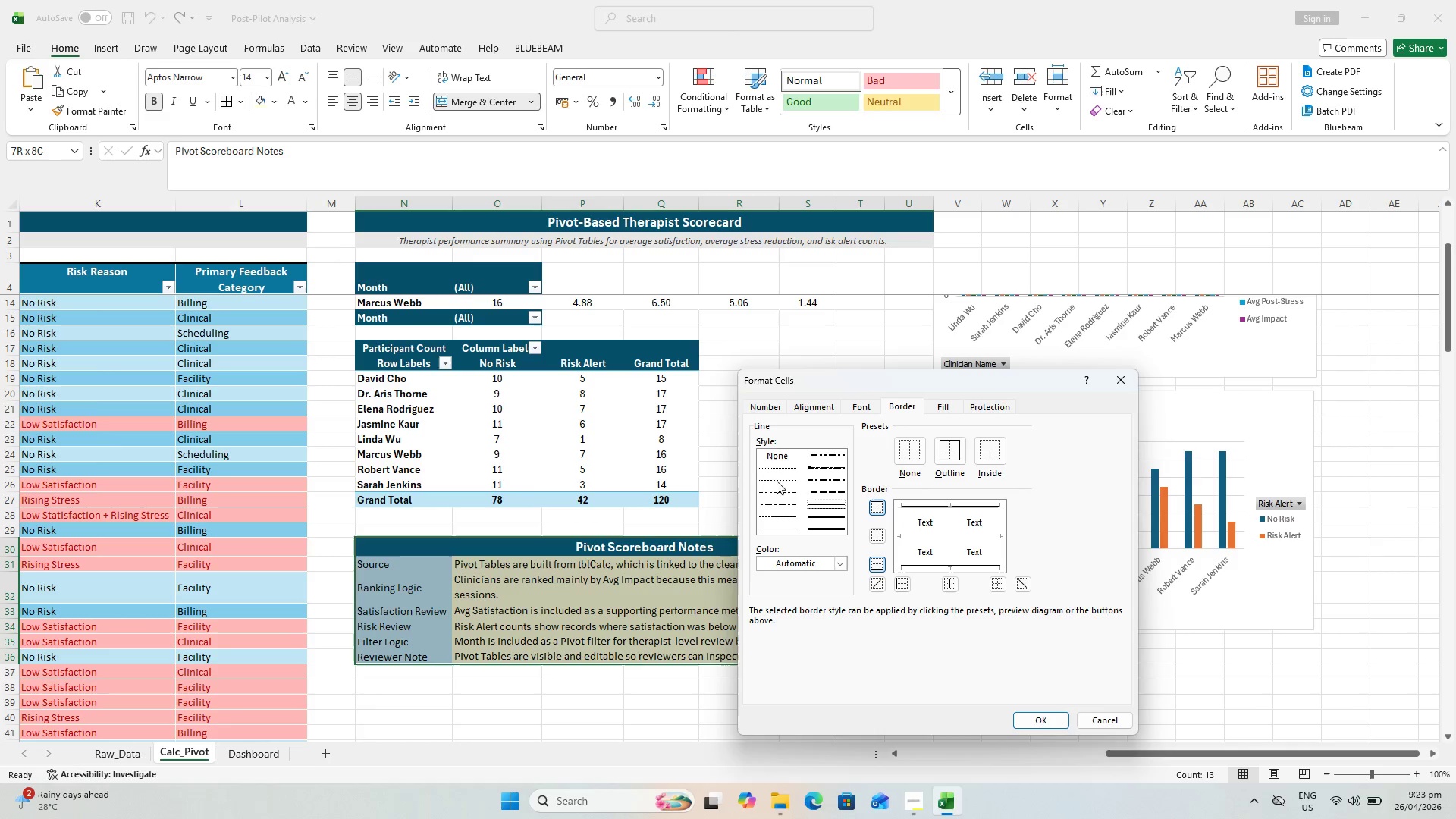 
left_click([770, 464])
 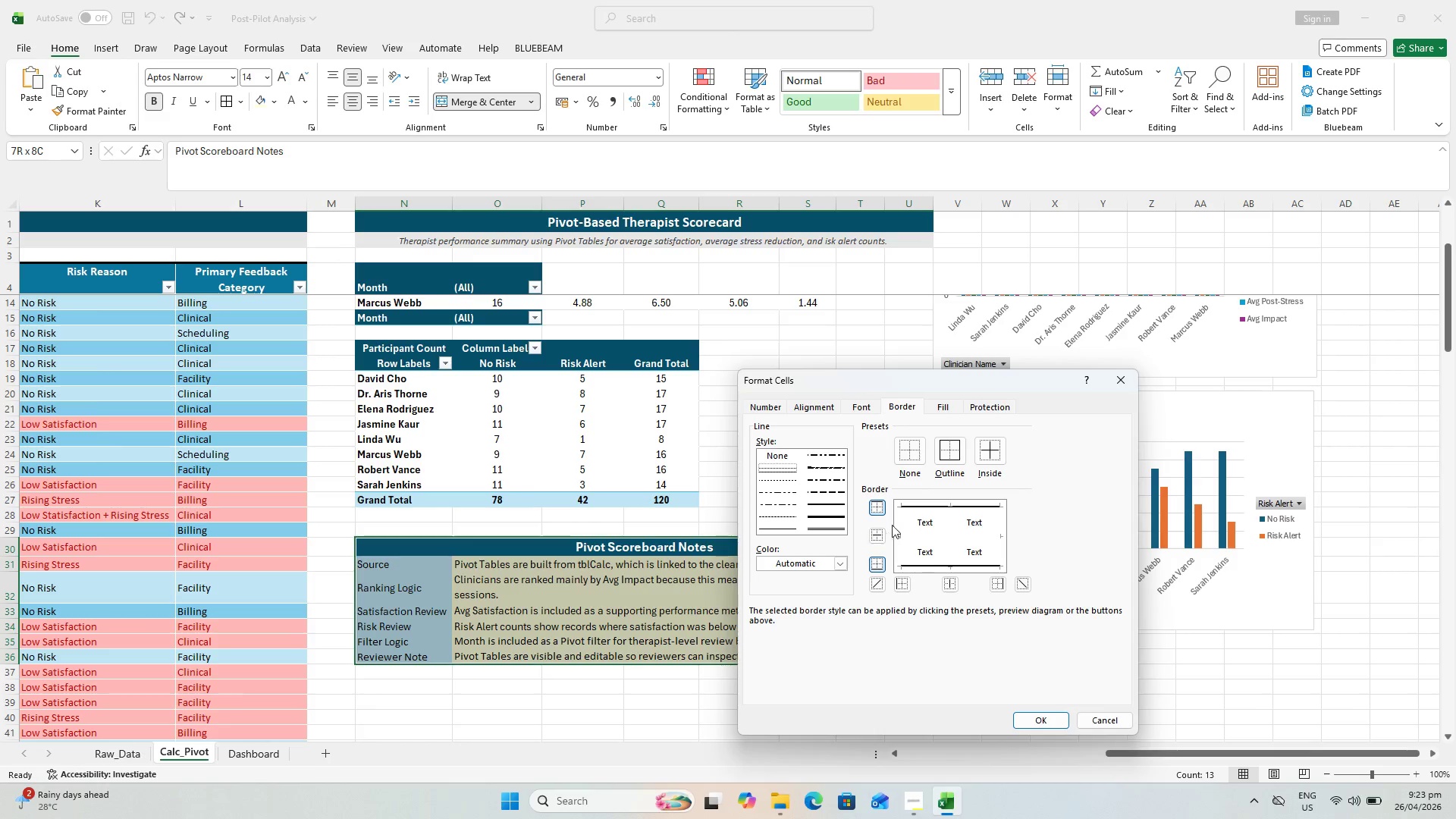 
left_click([915, 531])
 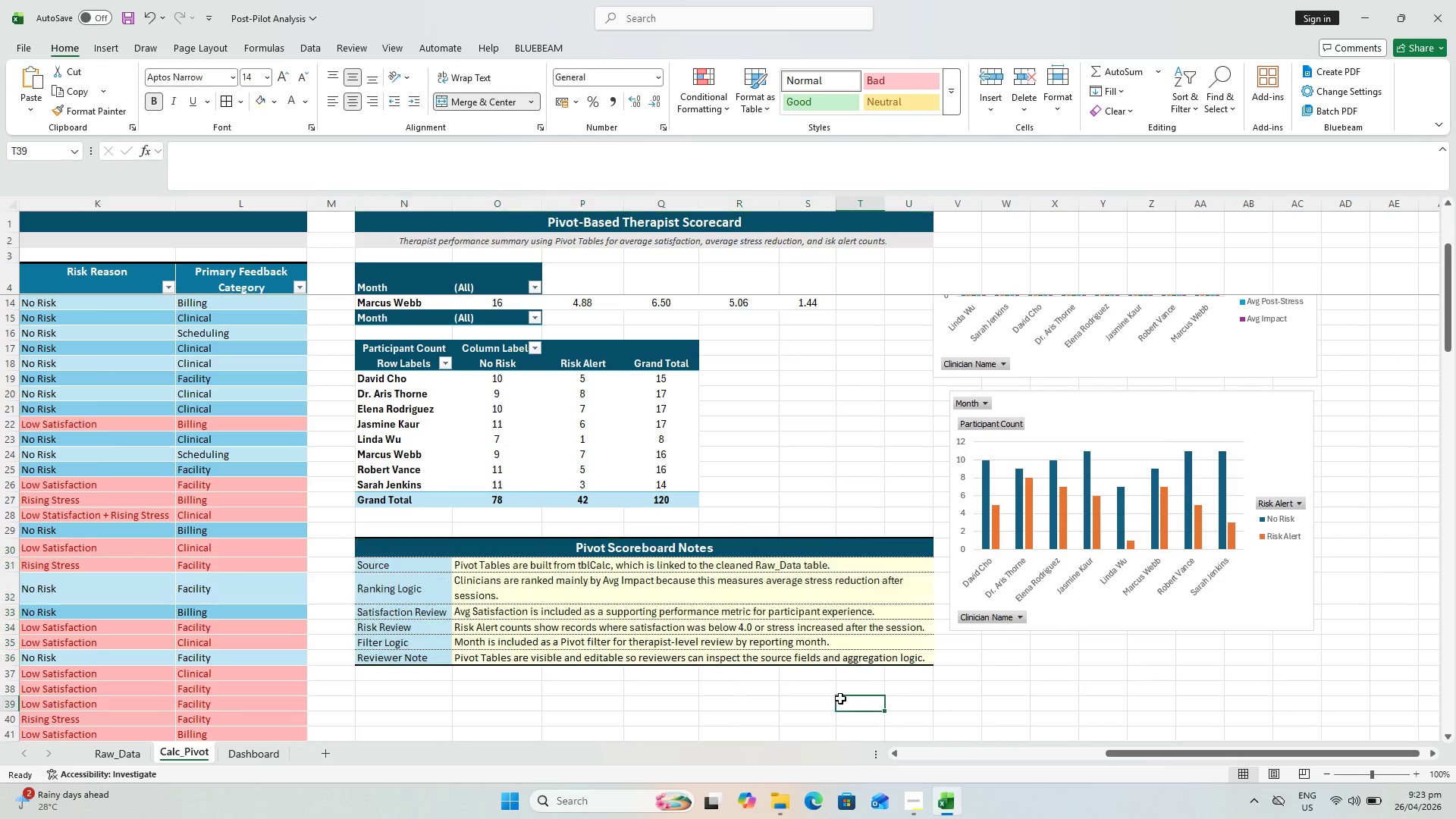 
key(Control+S)
 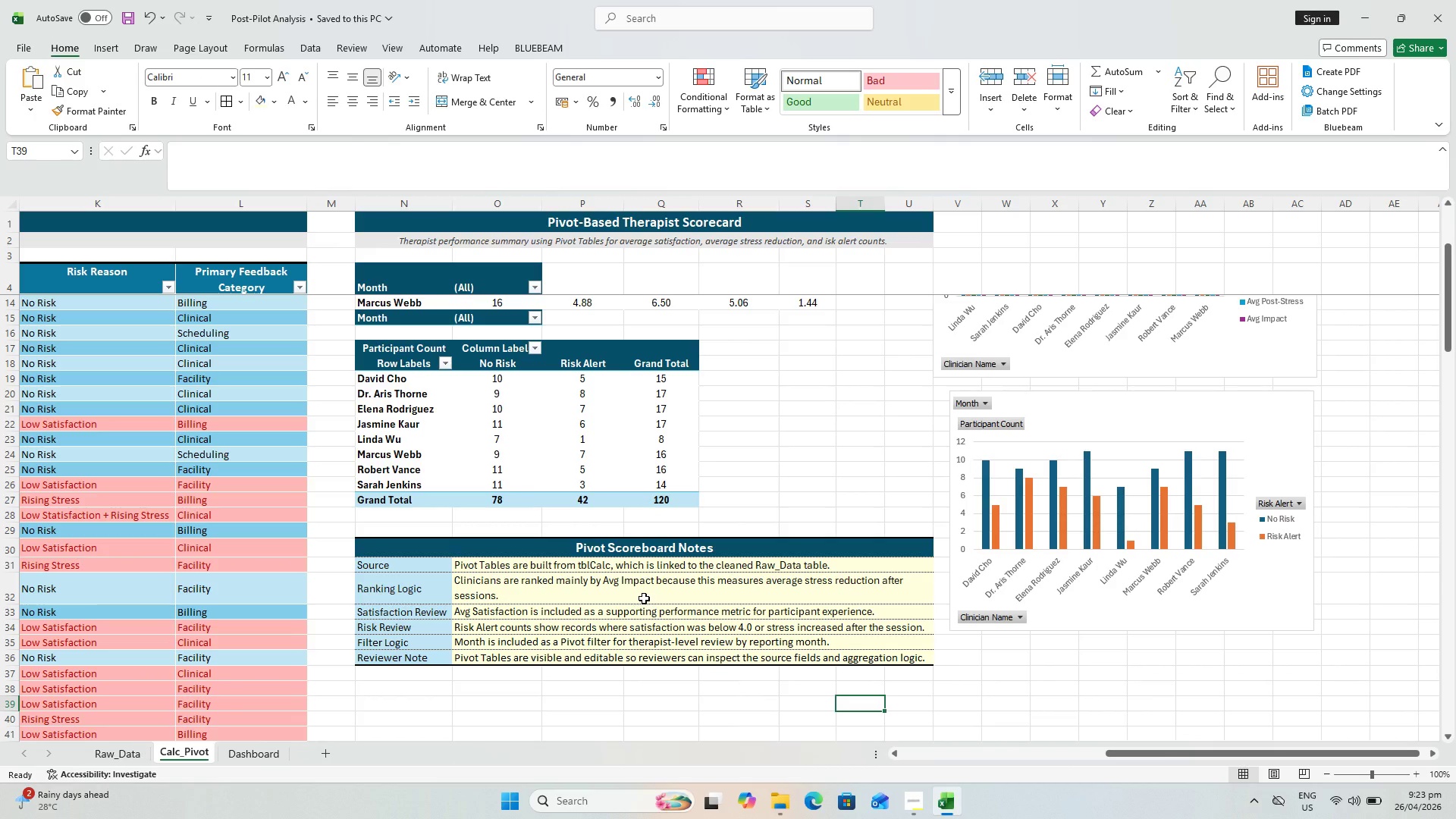 
wait(6.05)
 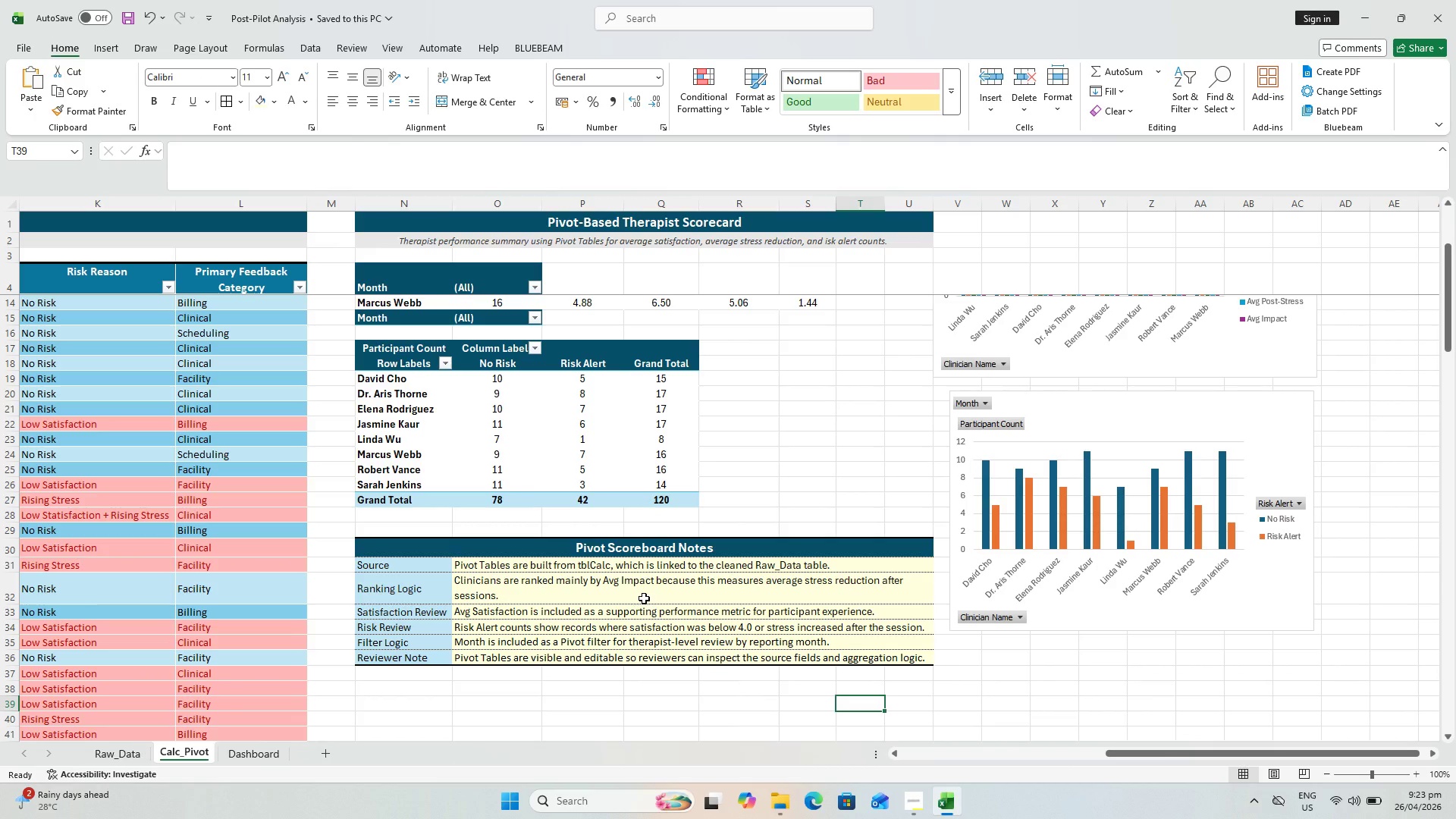 
key(Control+S)
 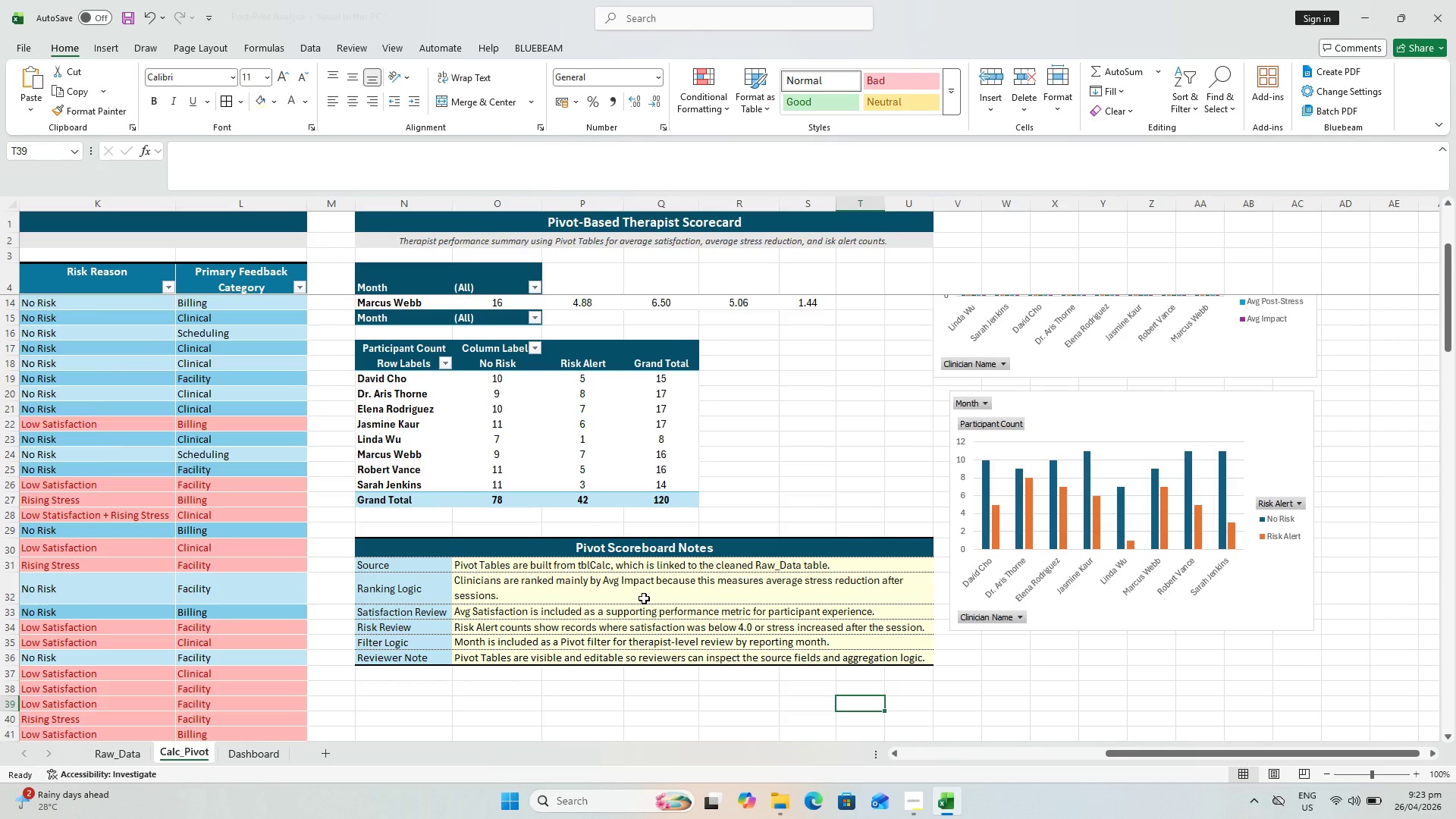 
key(Control+S)
 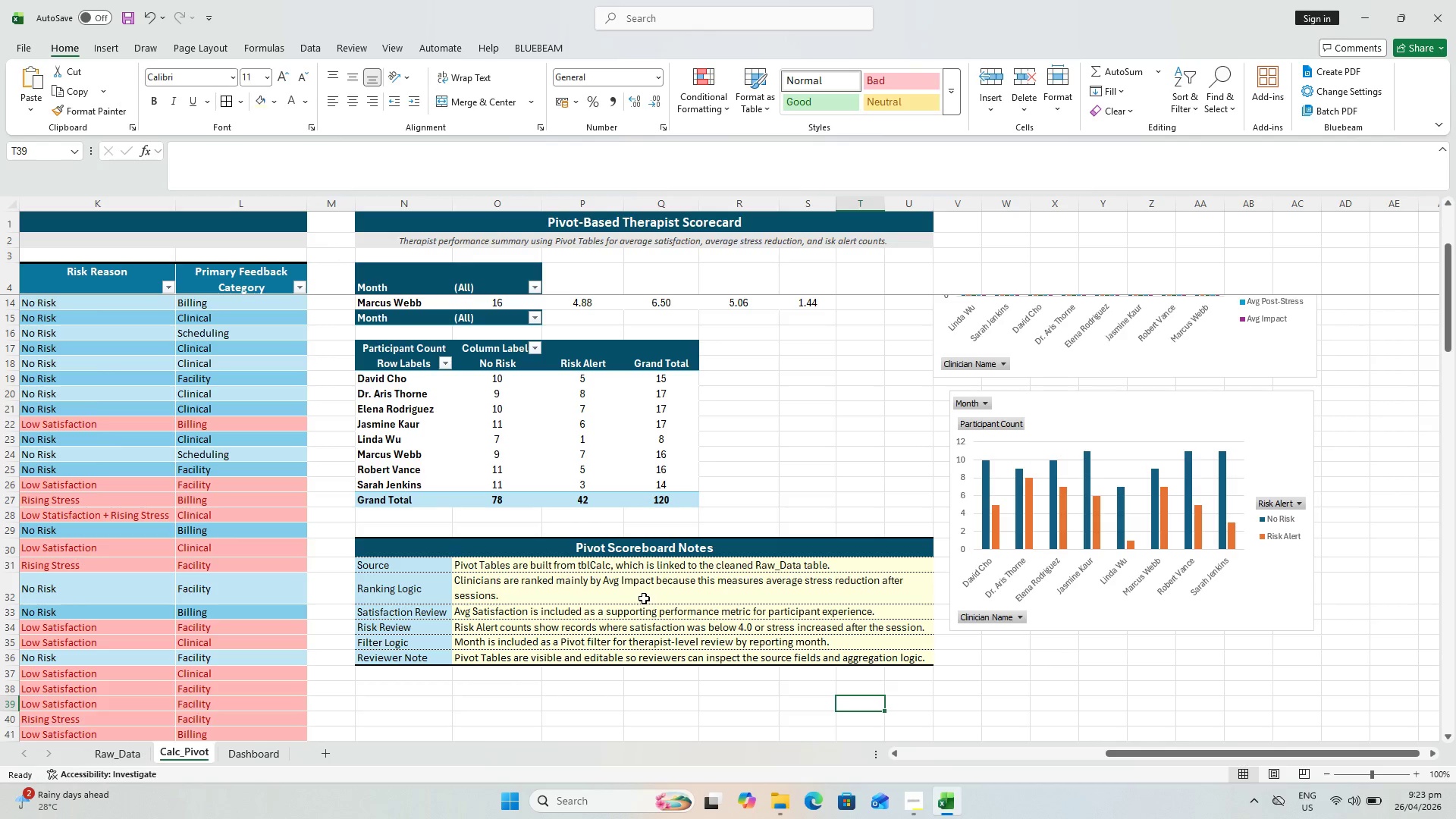 
key(Control+S)
 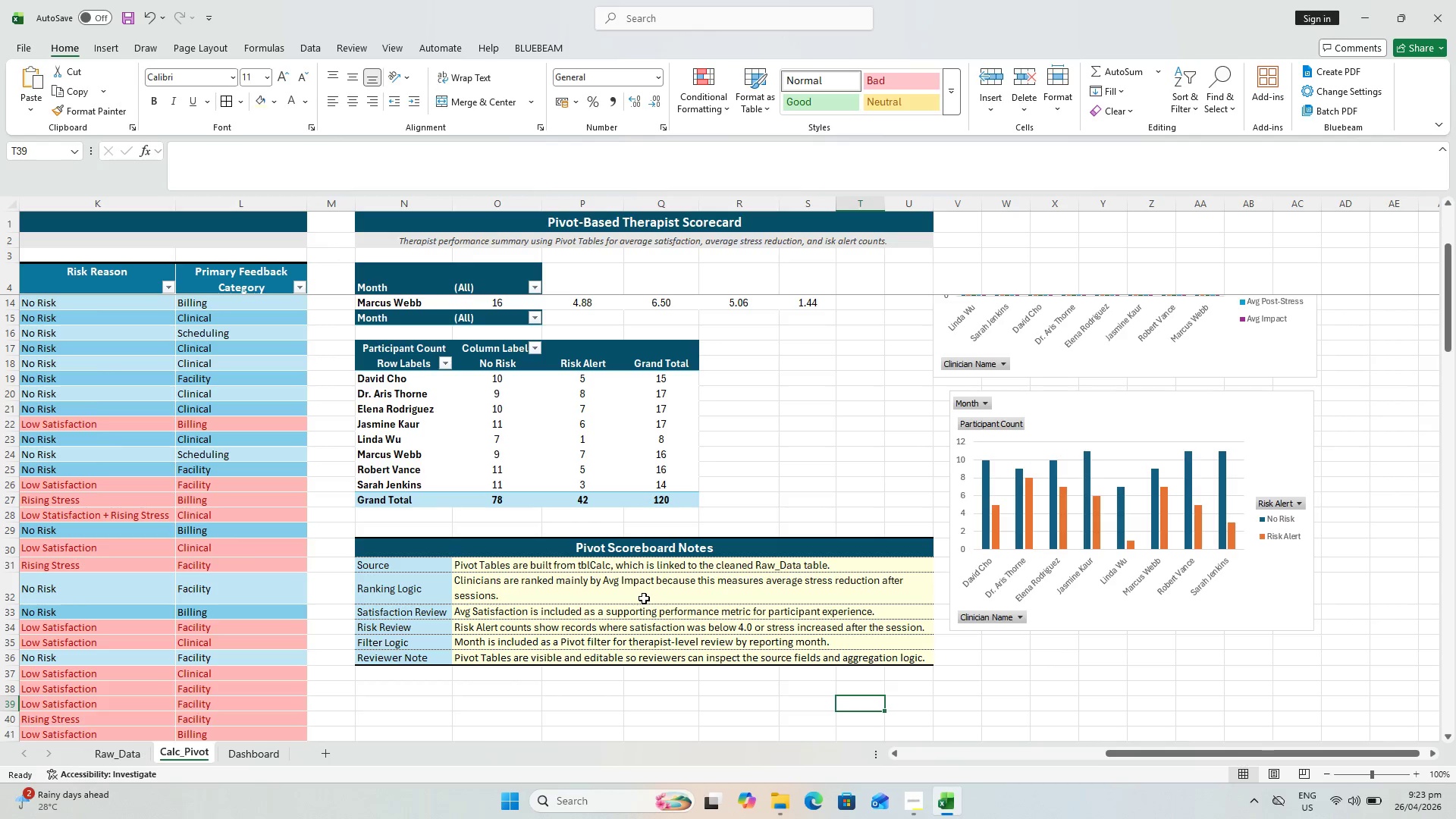 
key(Control+S)
 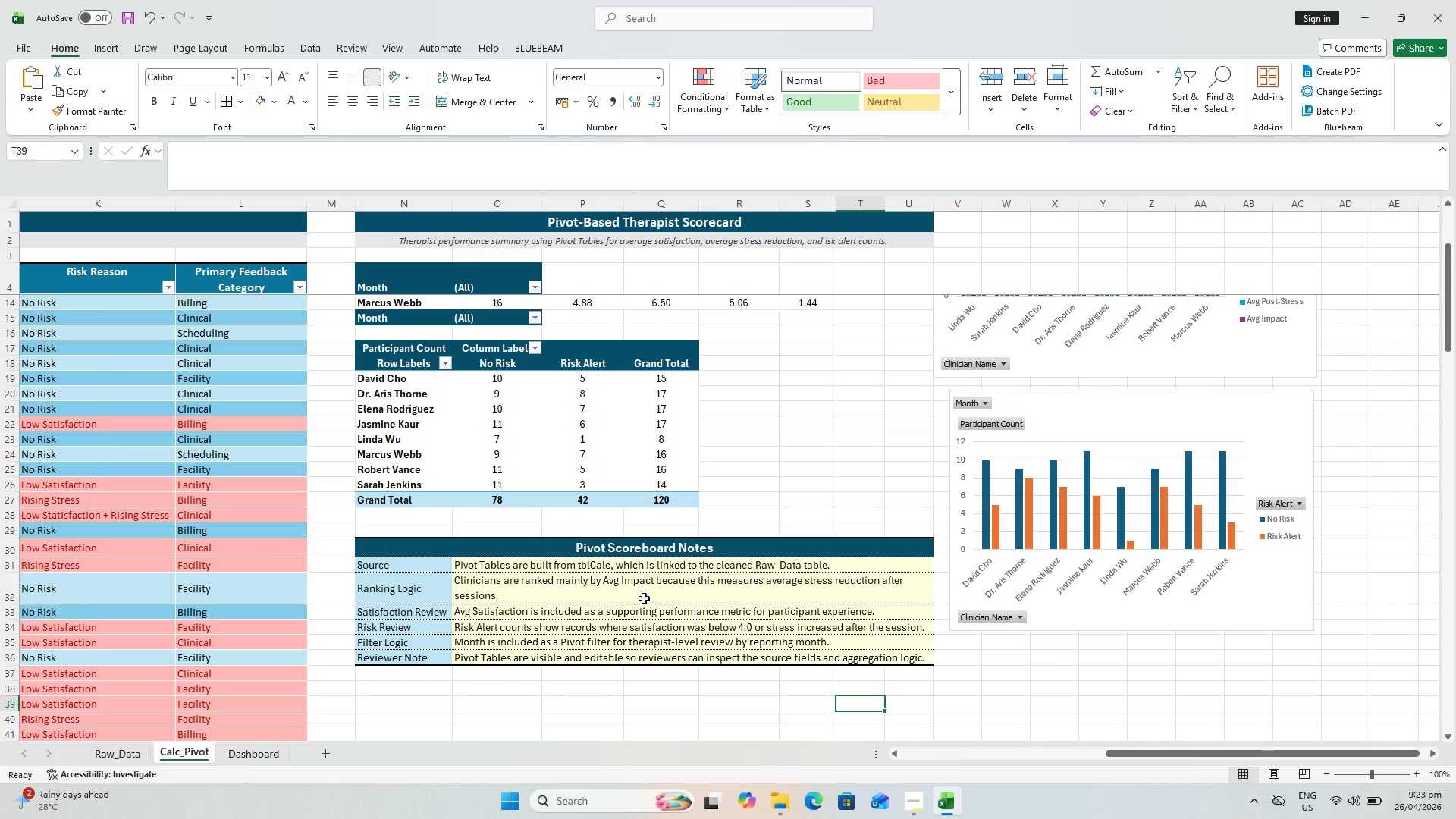 
key(Control+S)
 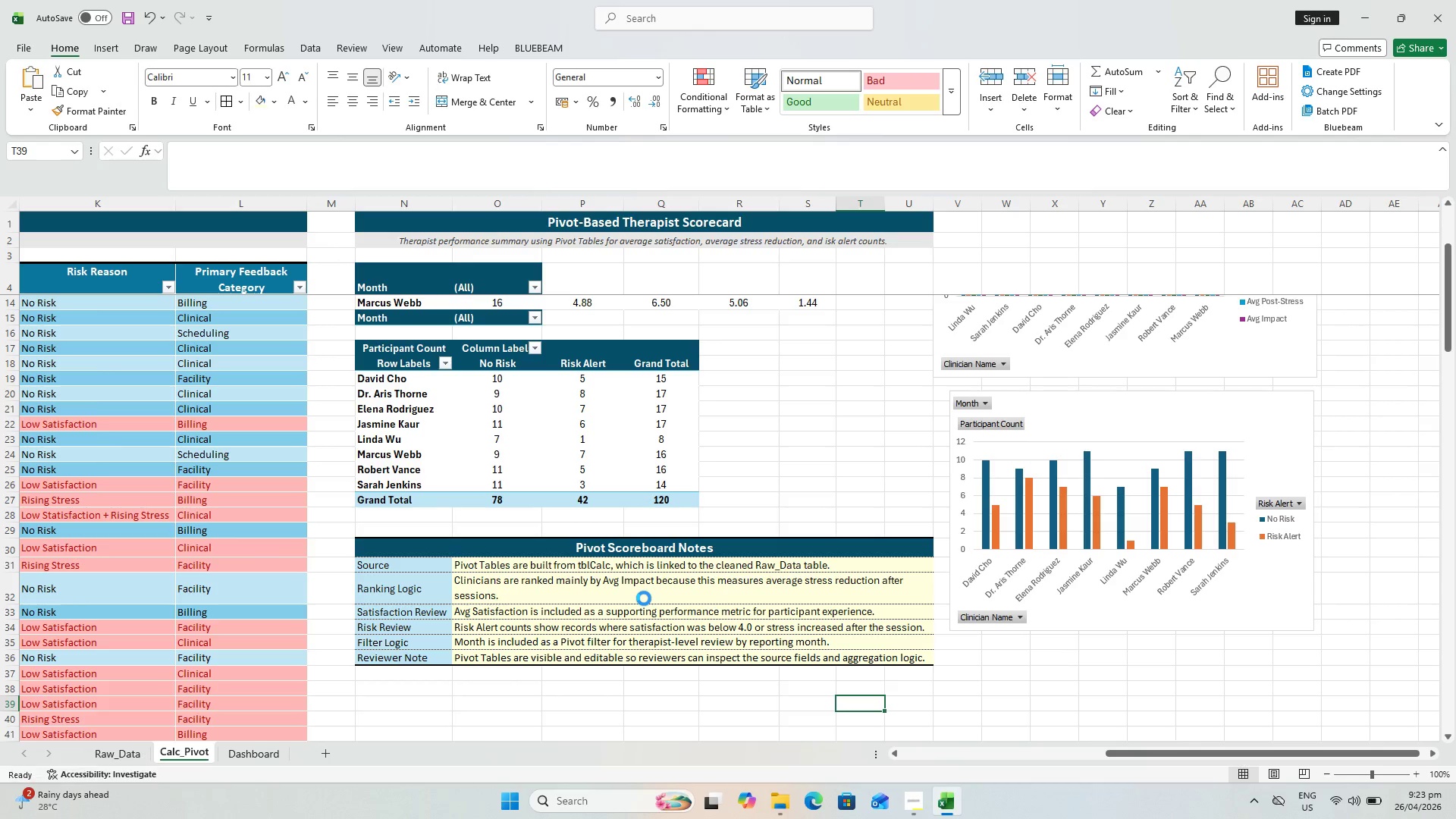 
key(Control+S)
 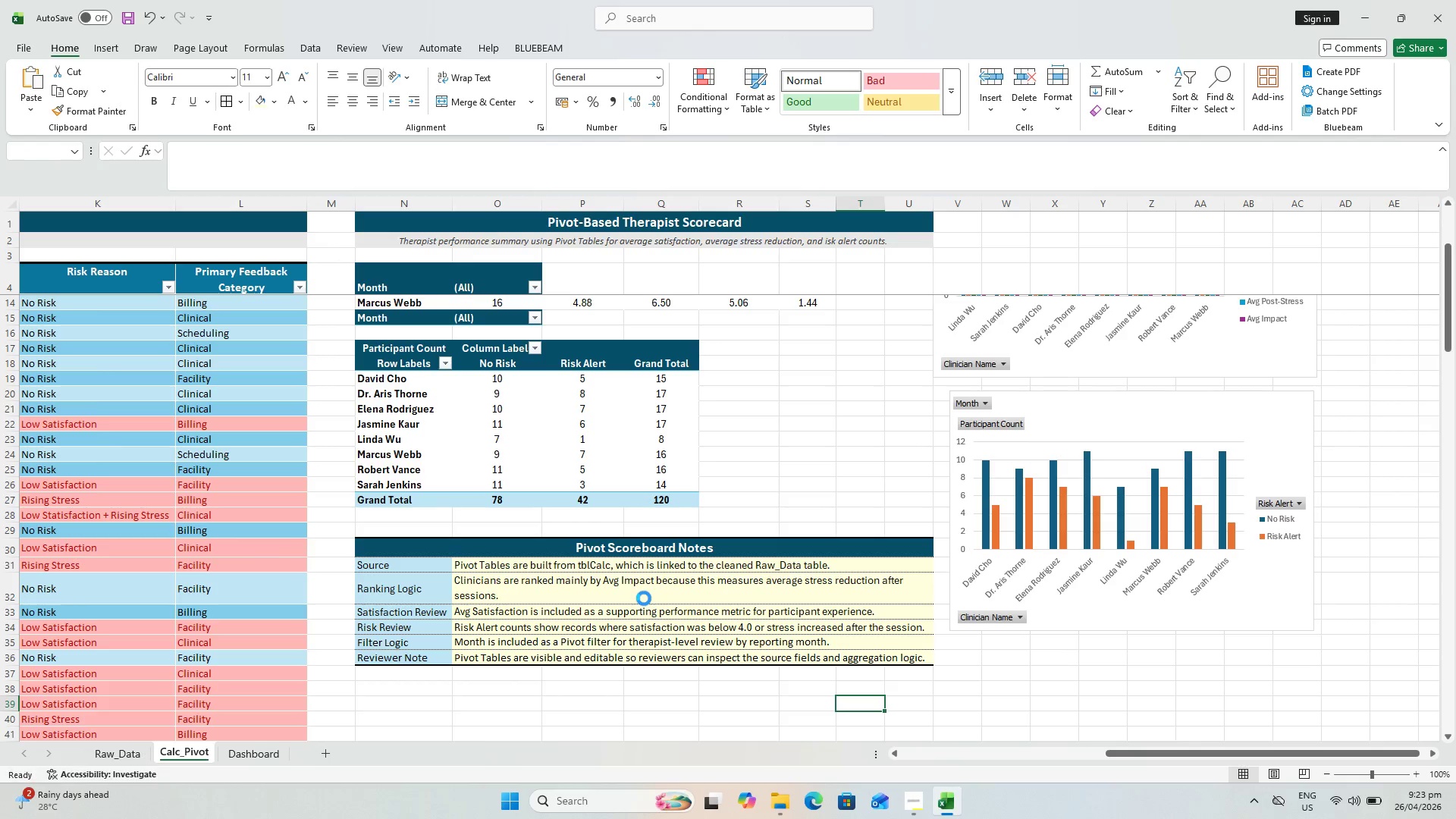 
key(Control+S)
 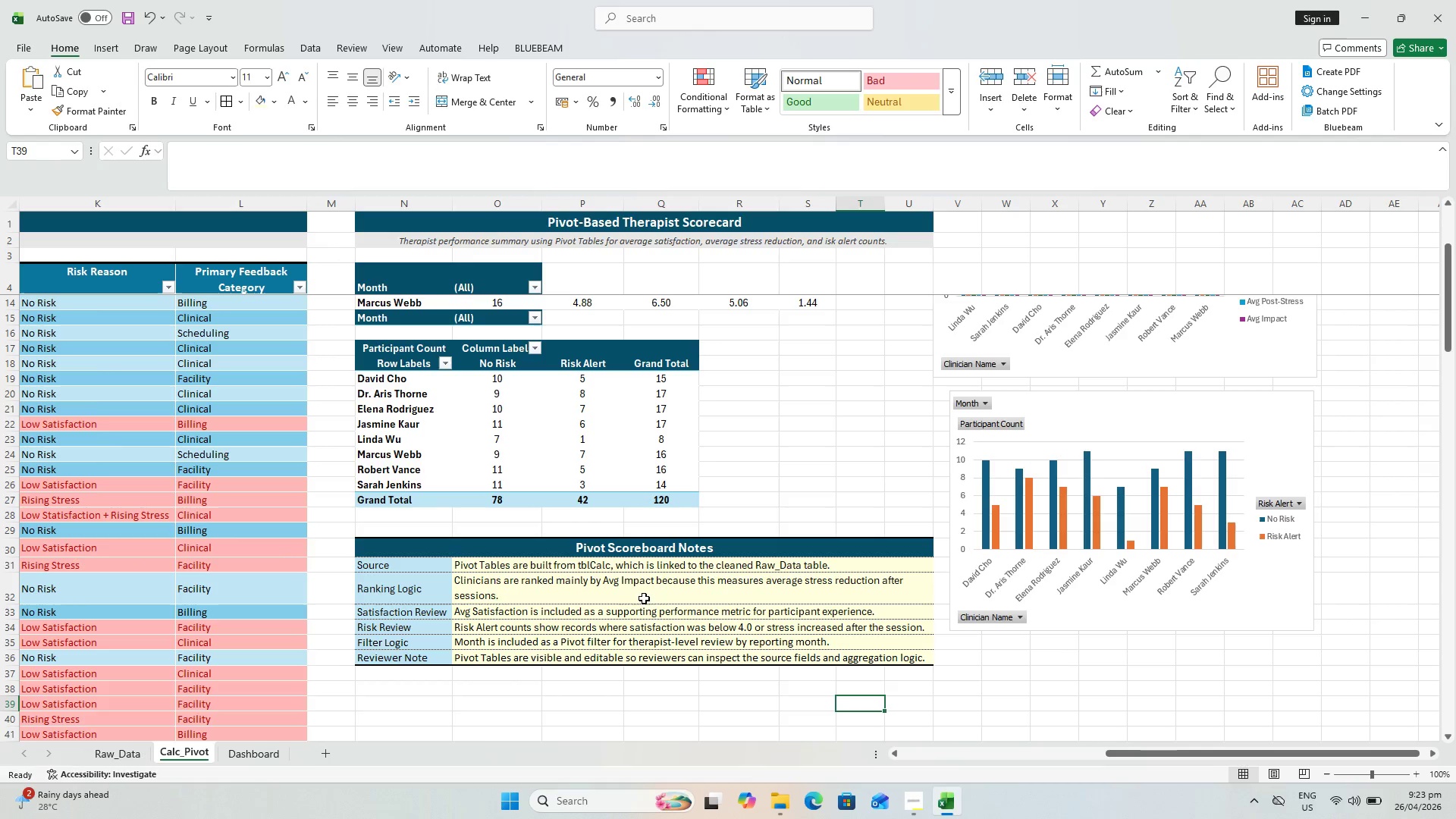 
key(Control+S)
 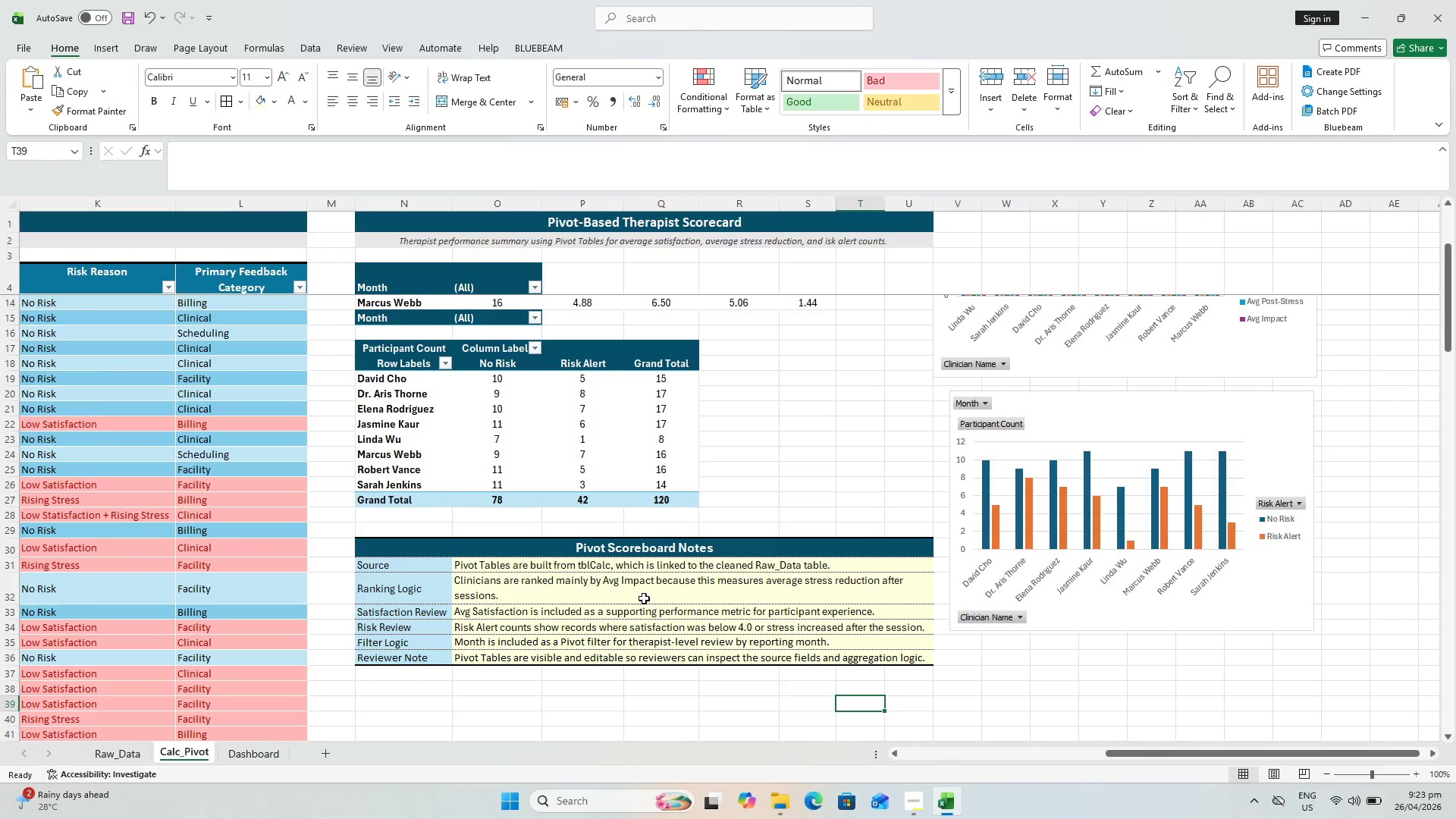 
key(Control+S)
 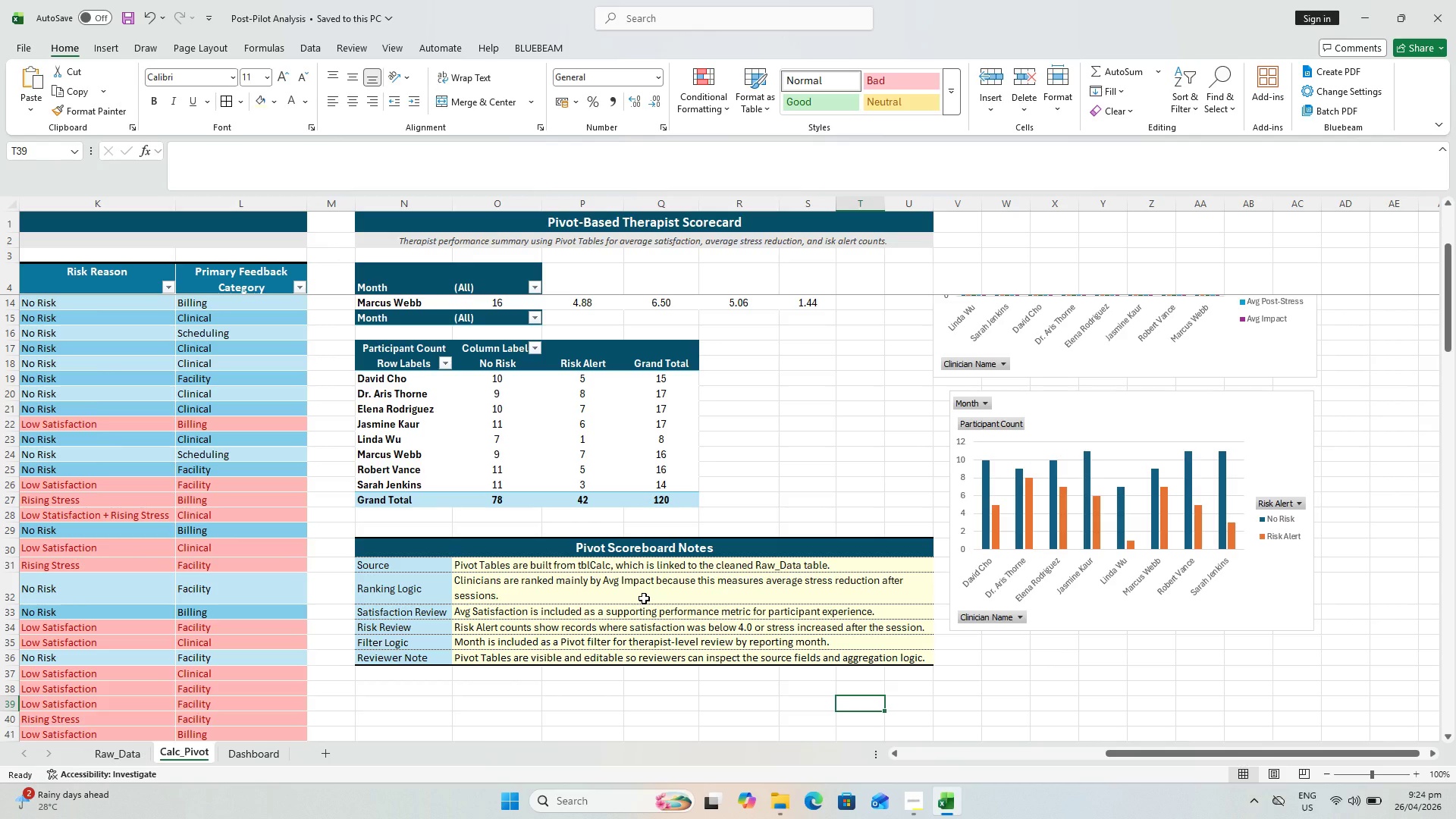 
wait(9.56)
 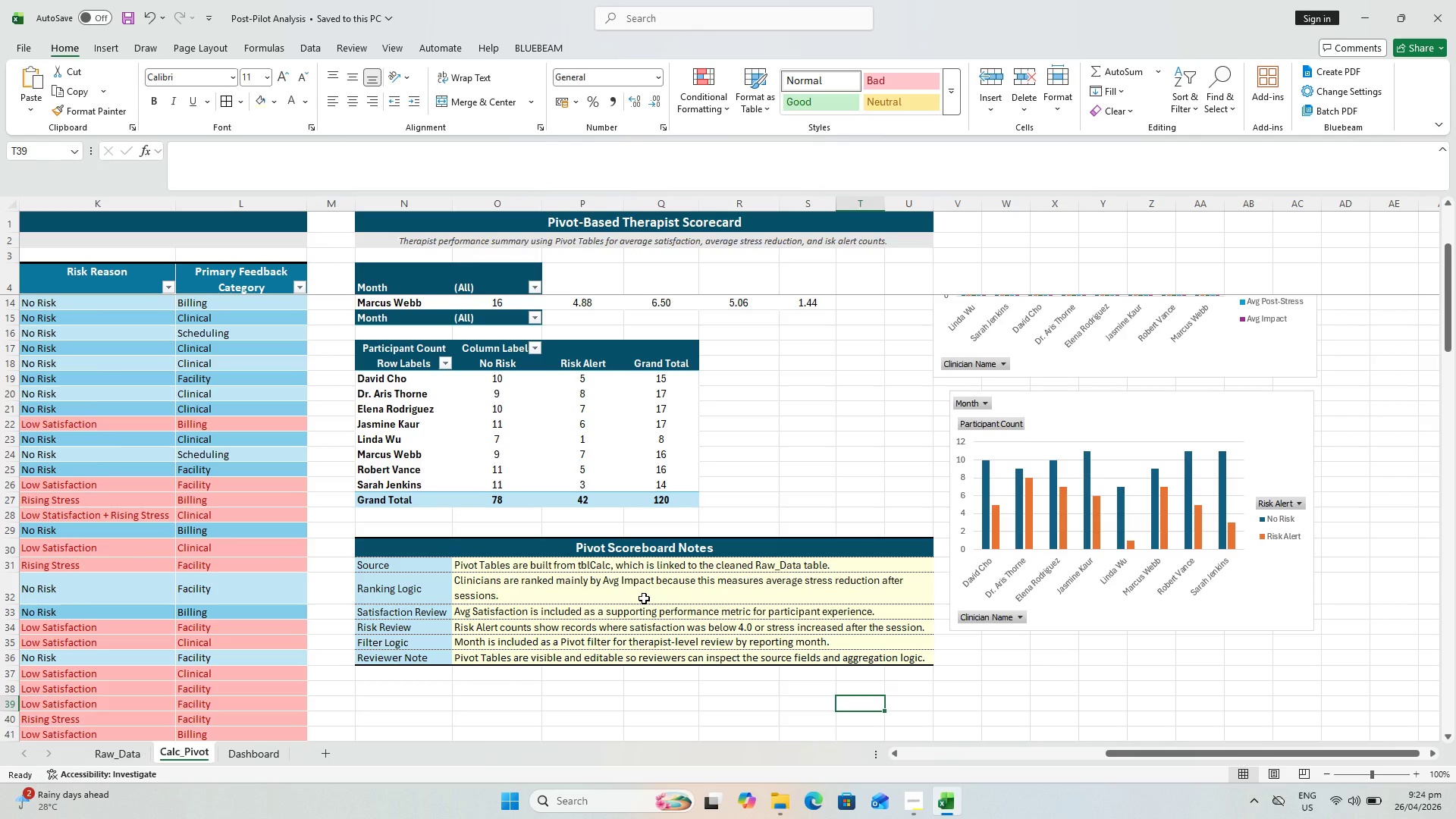 
key(Control+S)
 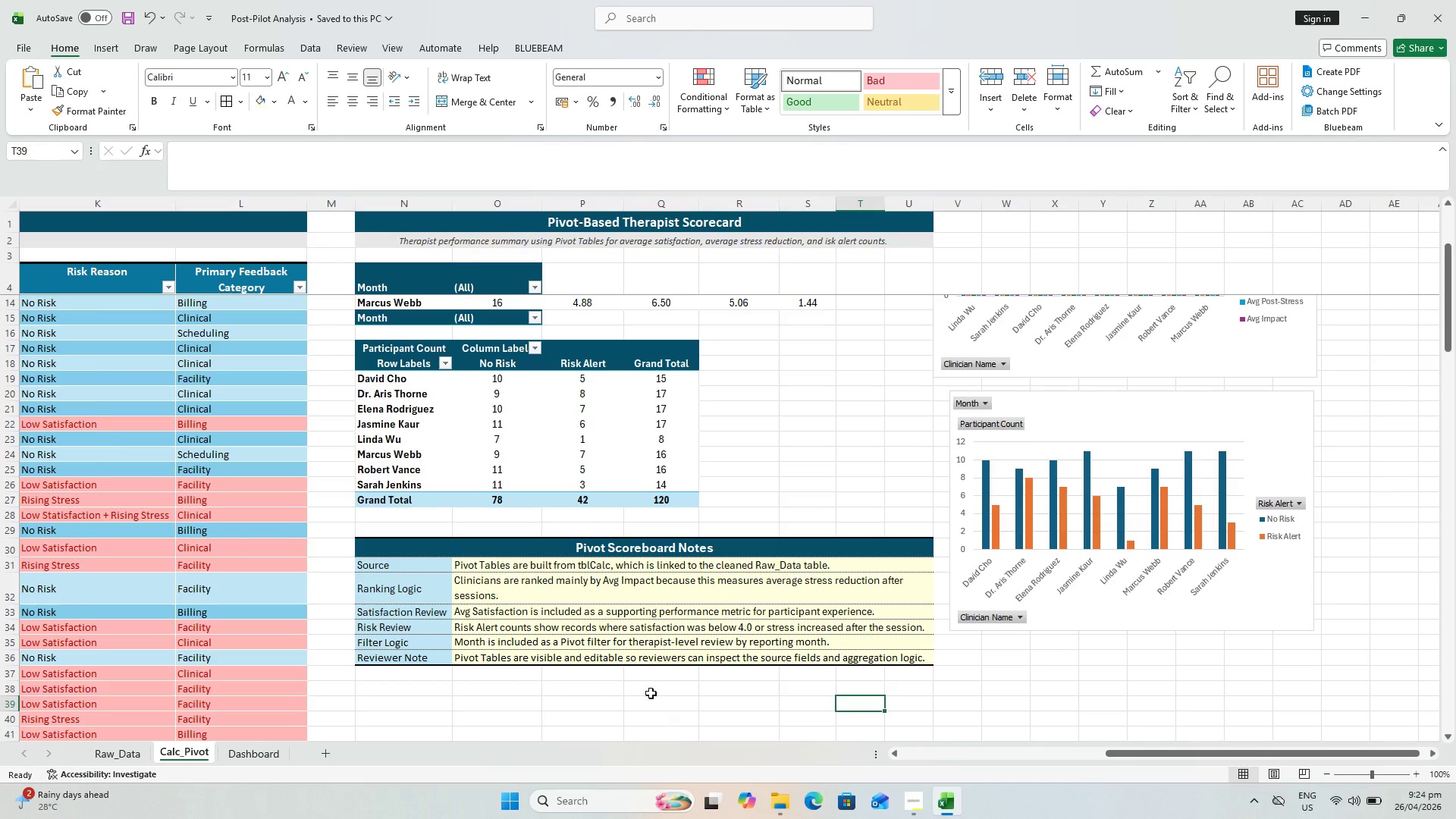 
key(Control+S)
 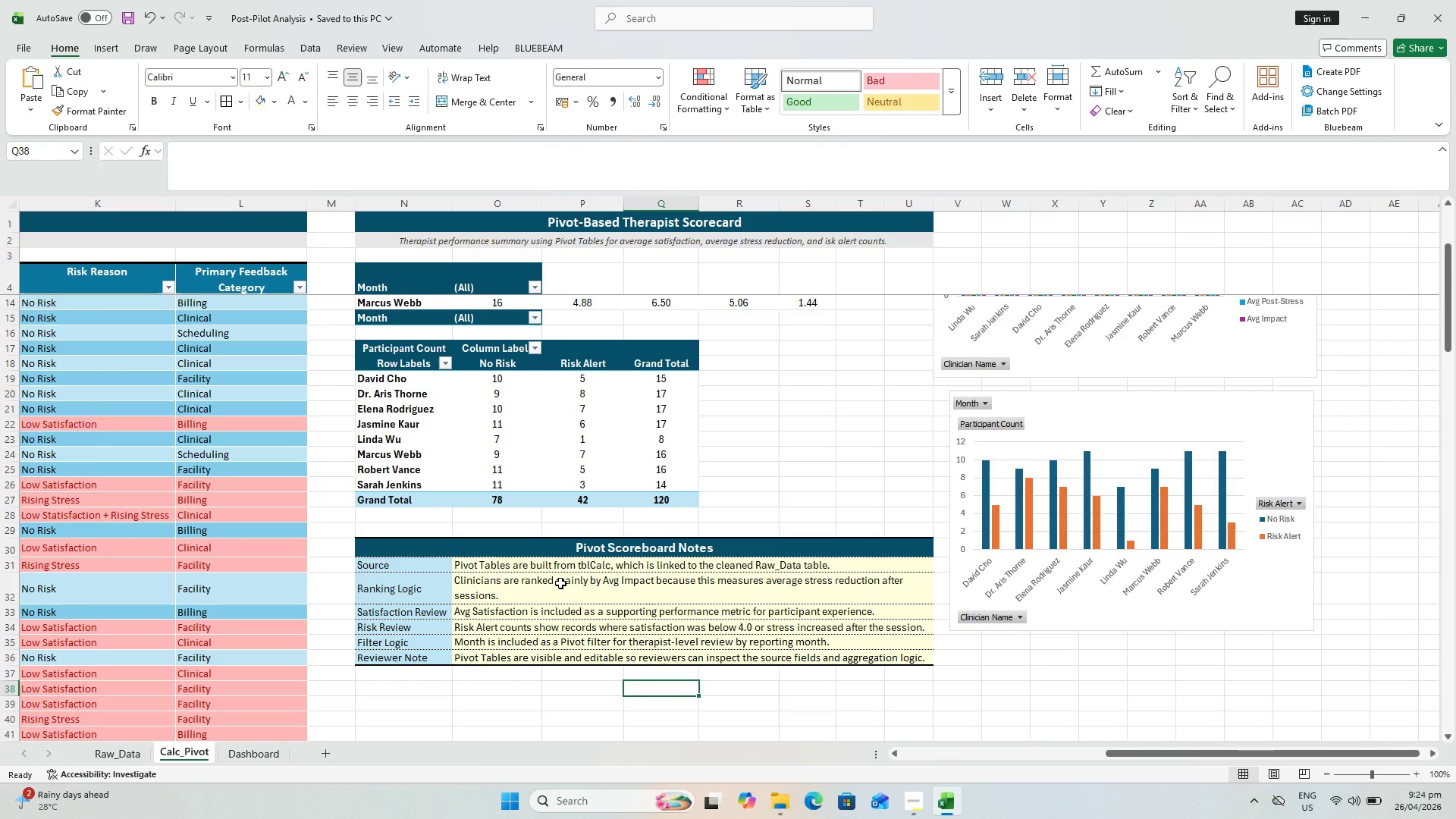 
key(Control+S)
 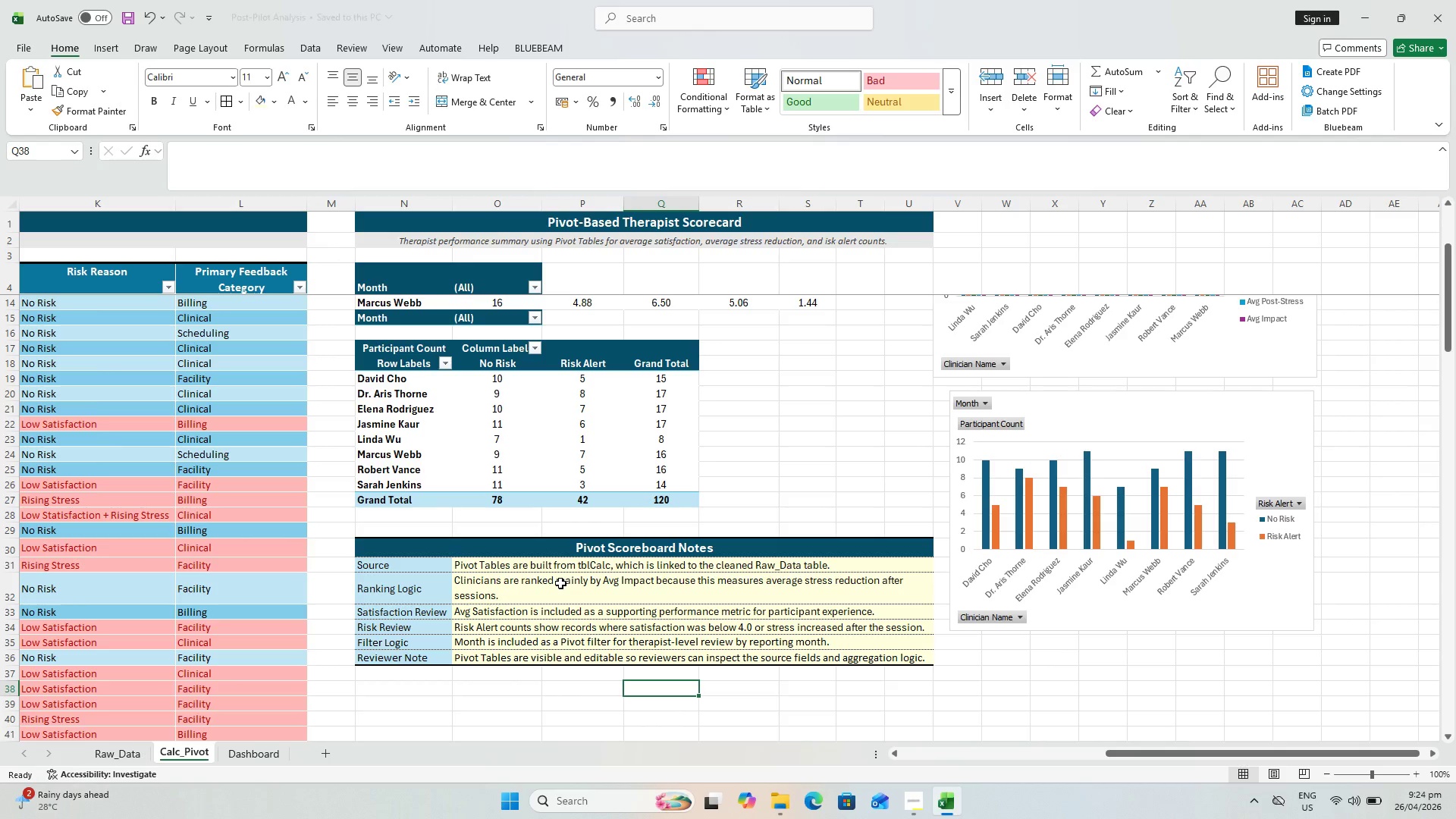 
key(Control+S)
 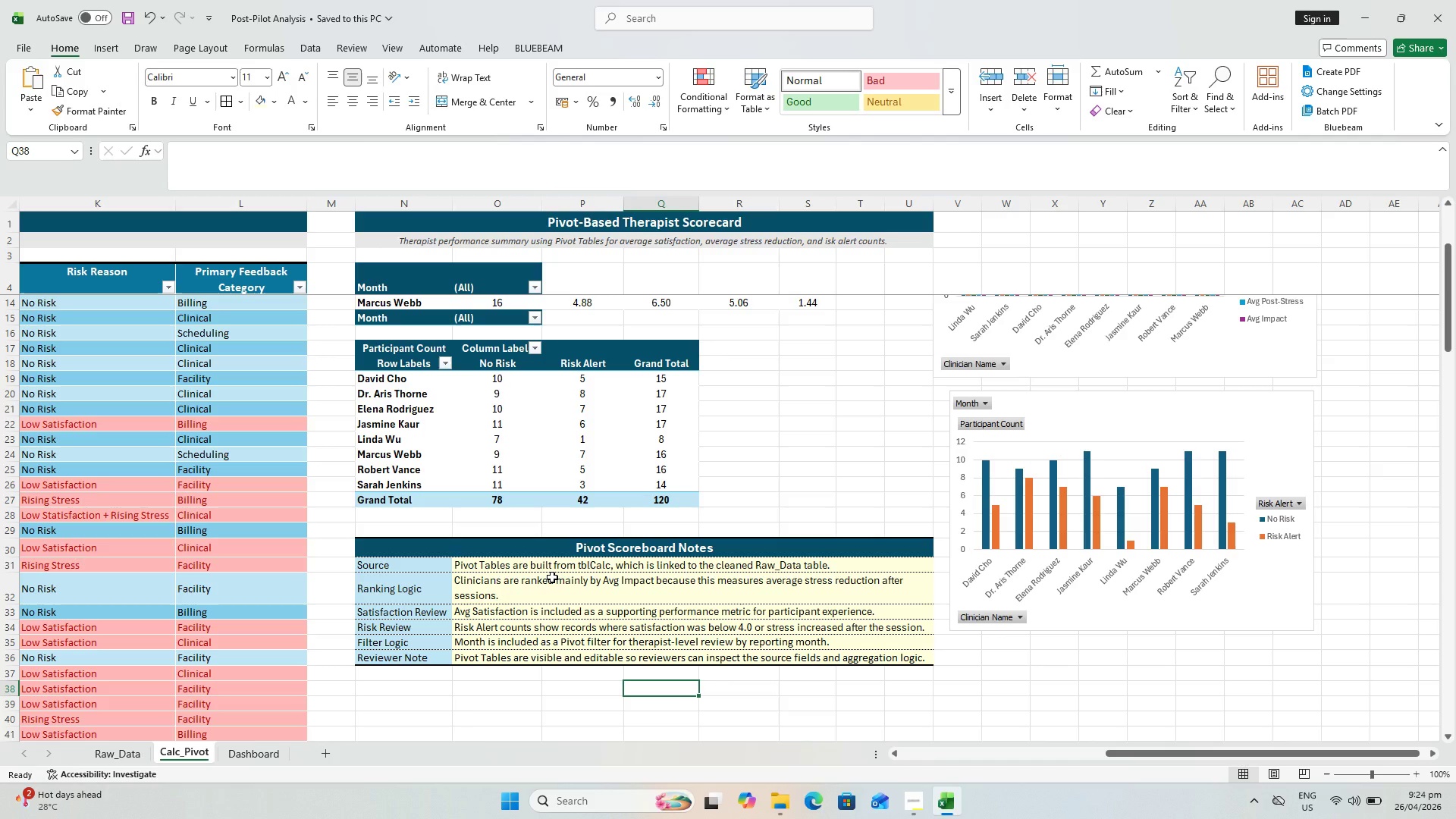 
wait(30.41)
 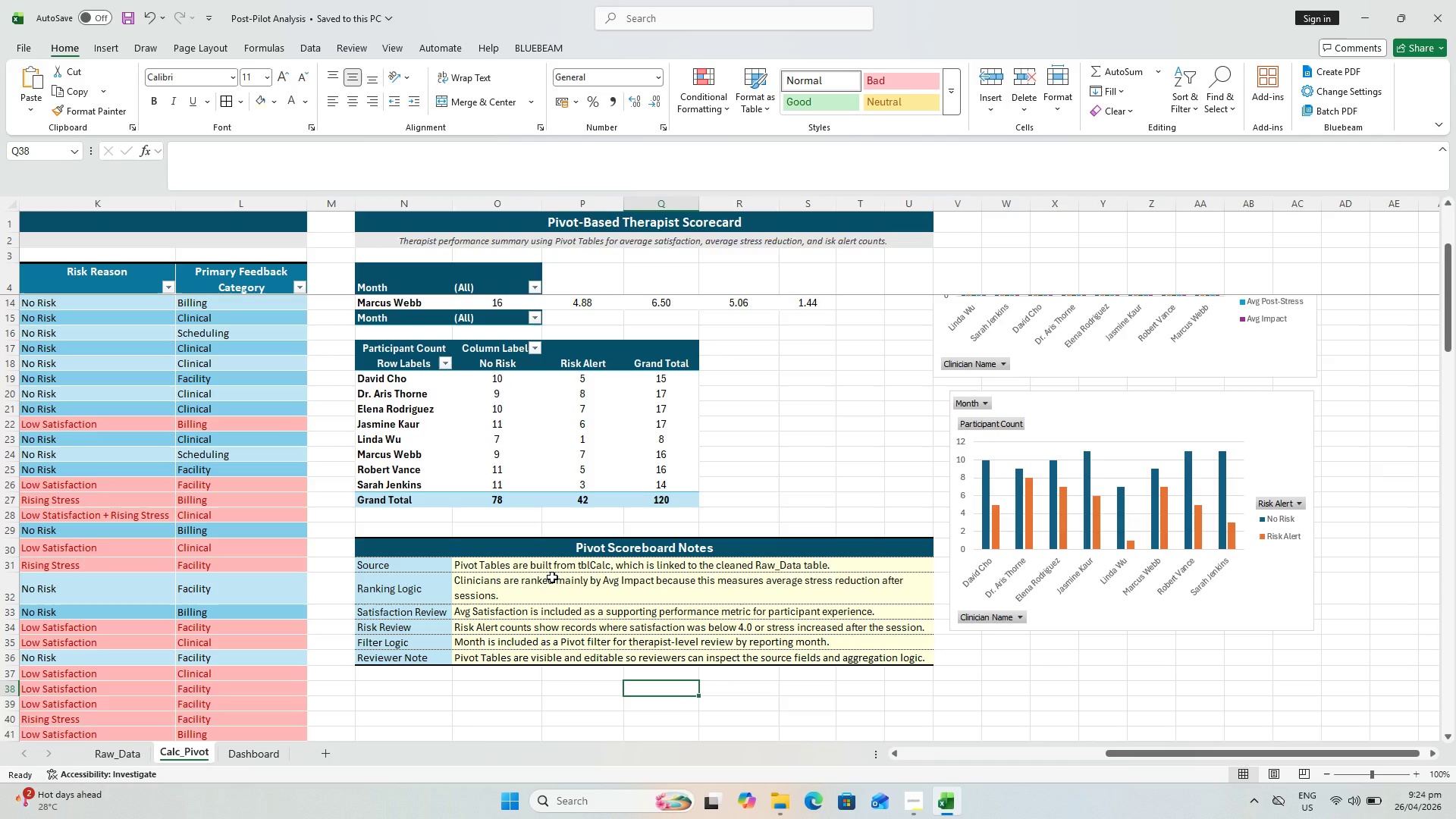 
key(Control+S)
 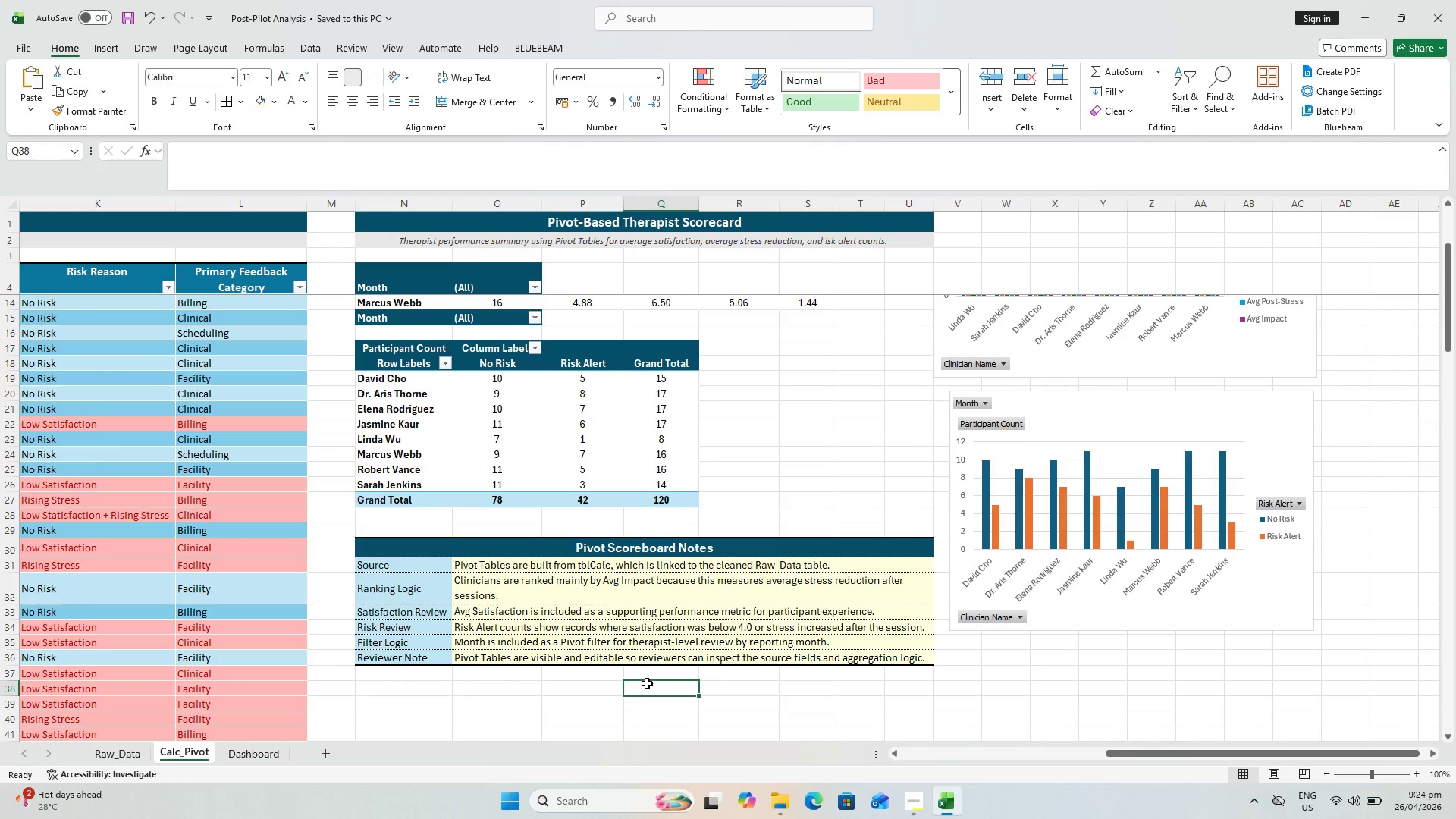 
key(Control+ControlLeft)
 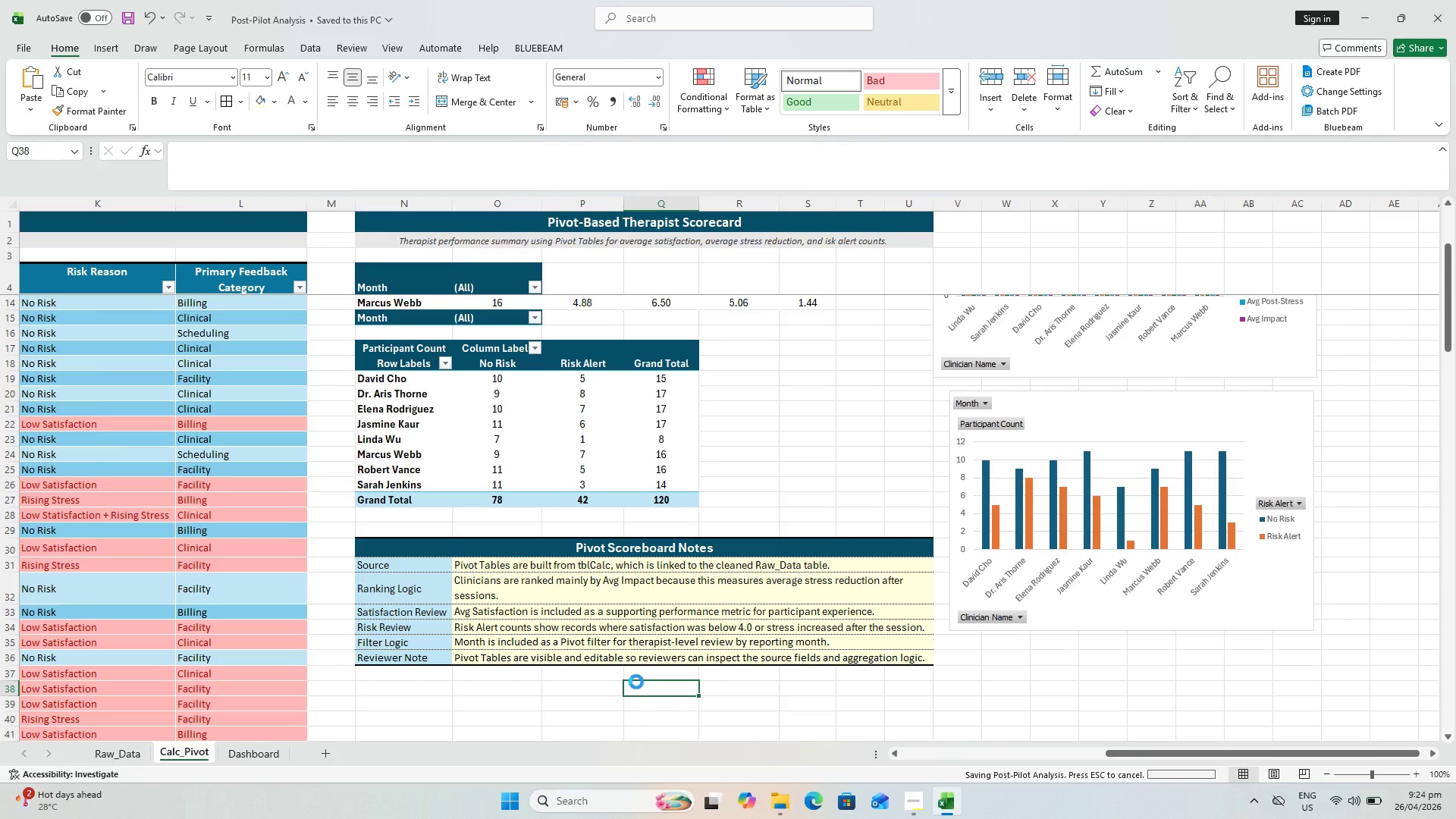 
key(Control+S)
 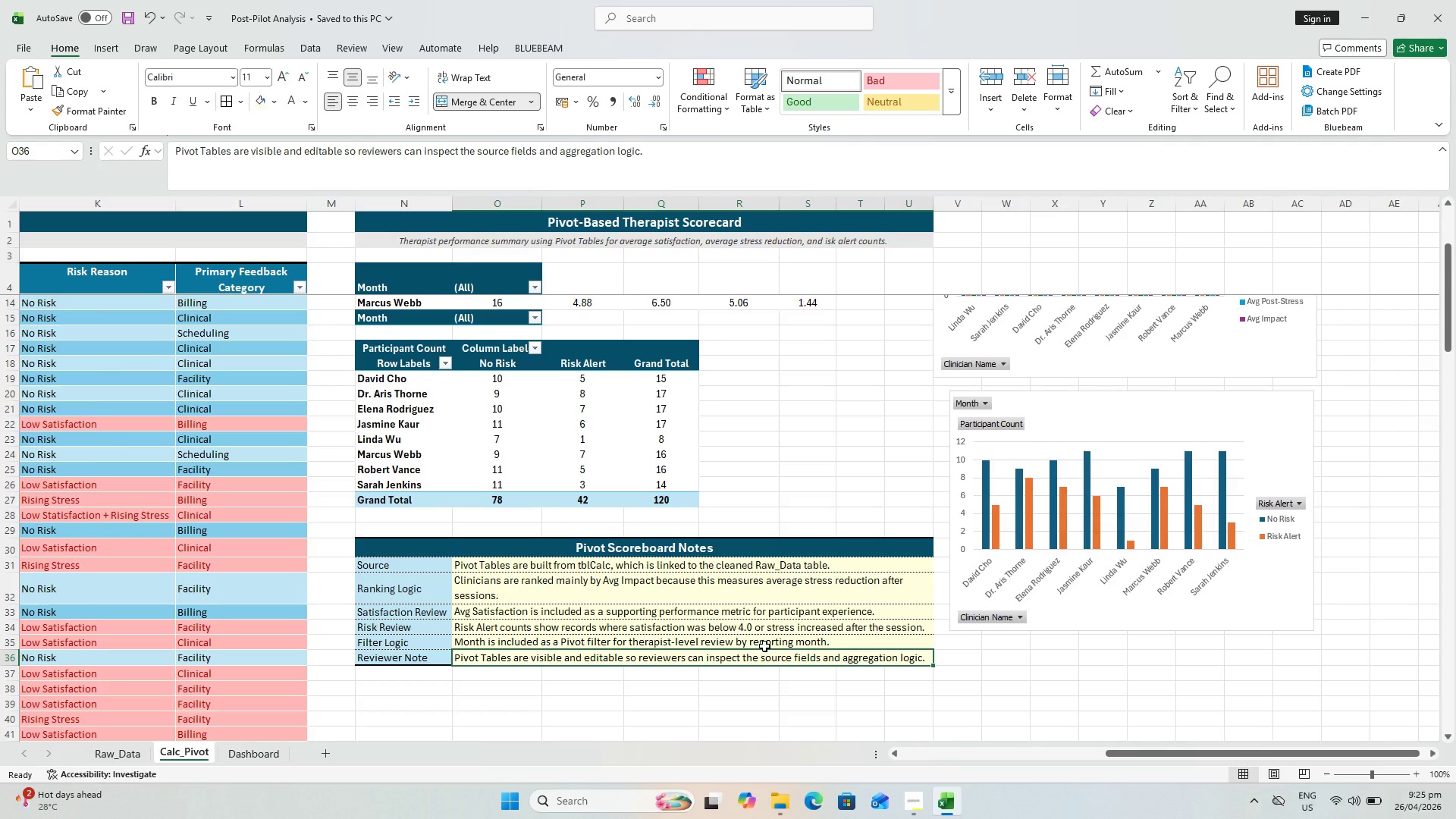 
wait(23.66)
 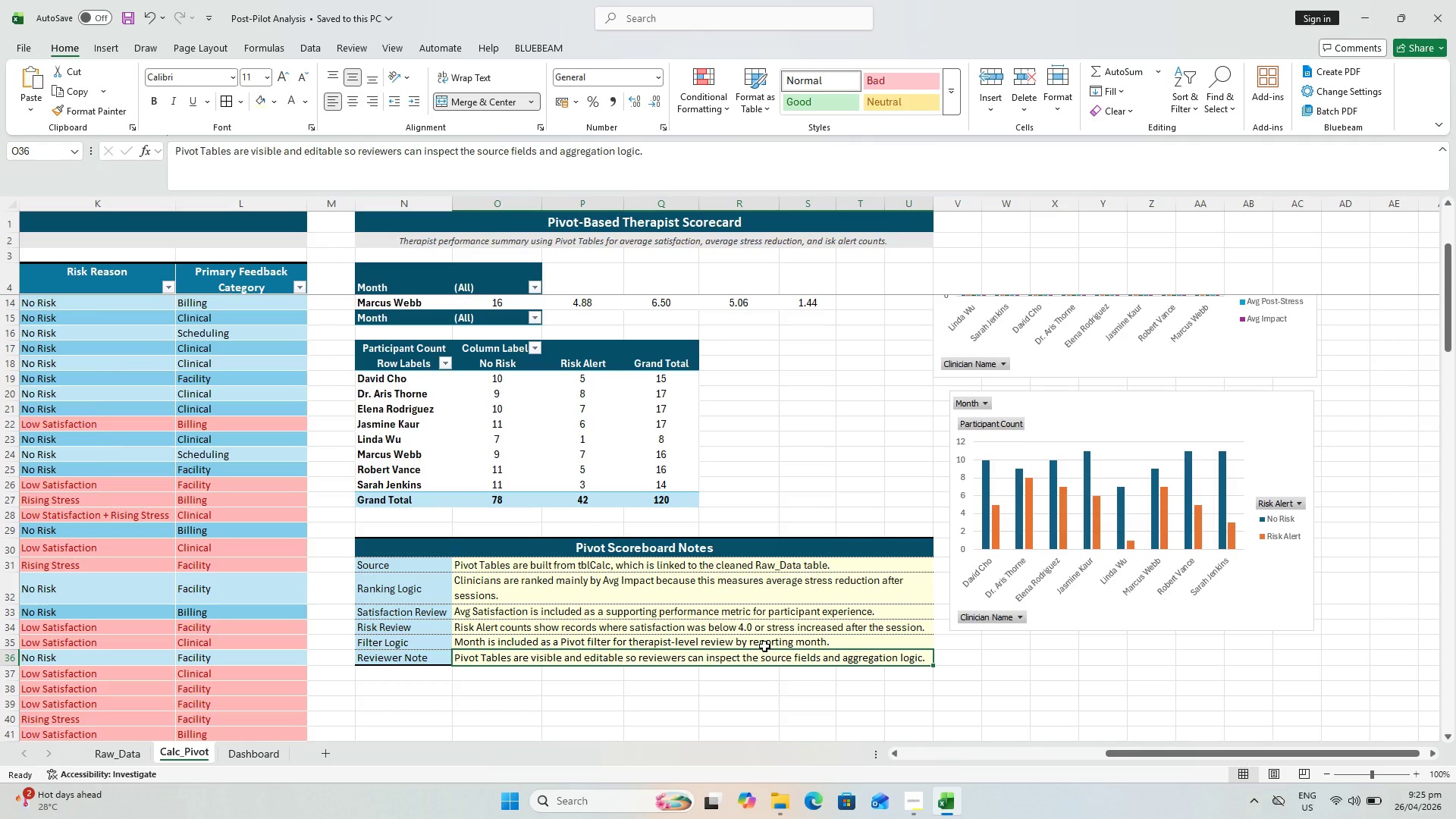 
scroll: coordinate [999, 454], scroll_direction: up, amount: 9.0
 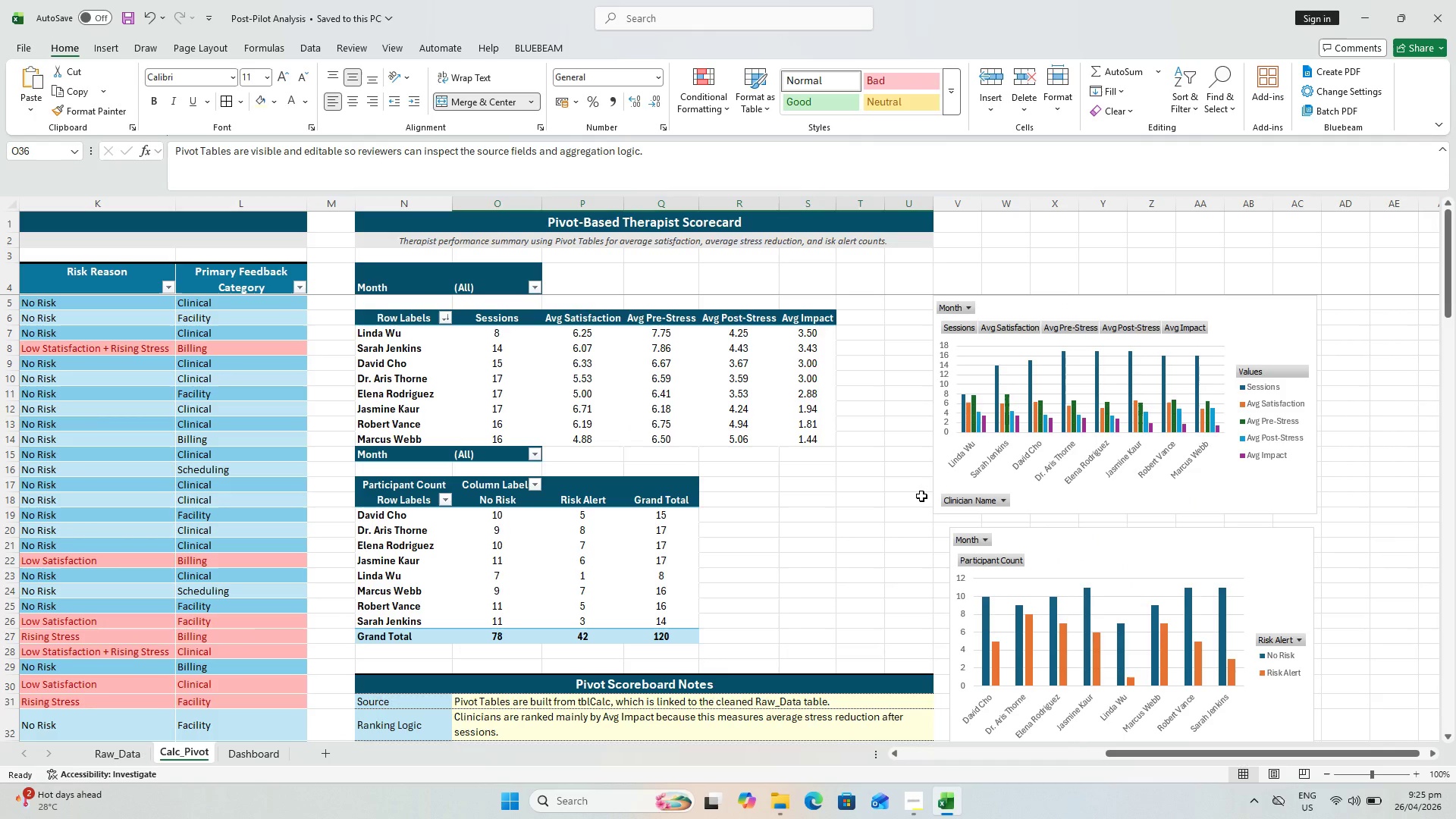 
key(Control+ControlLeft)
 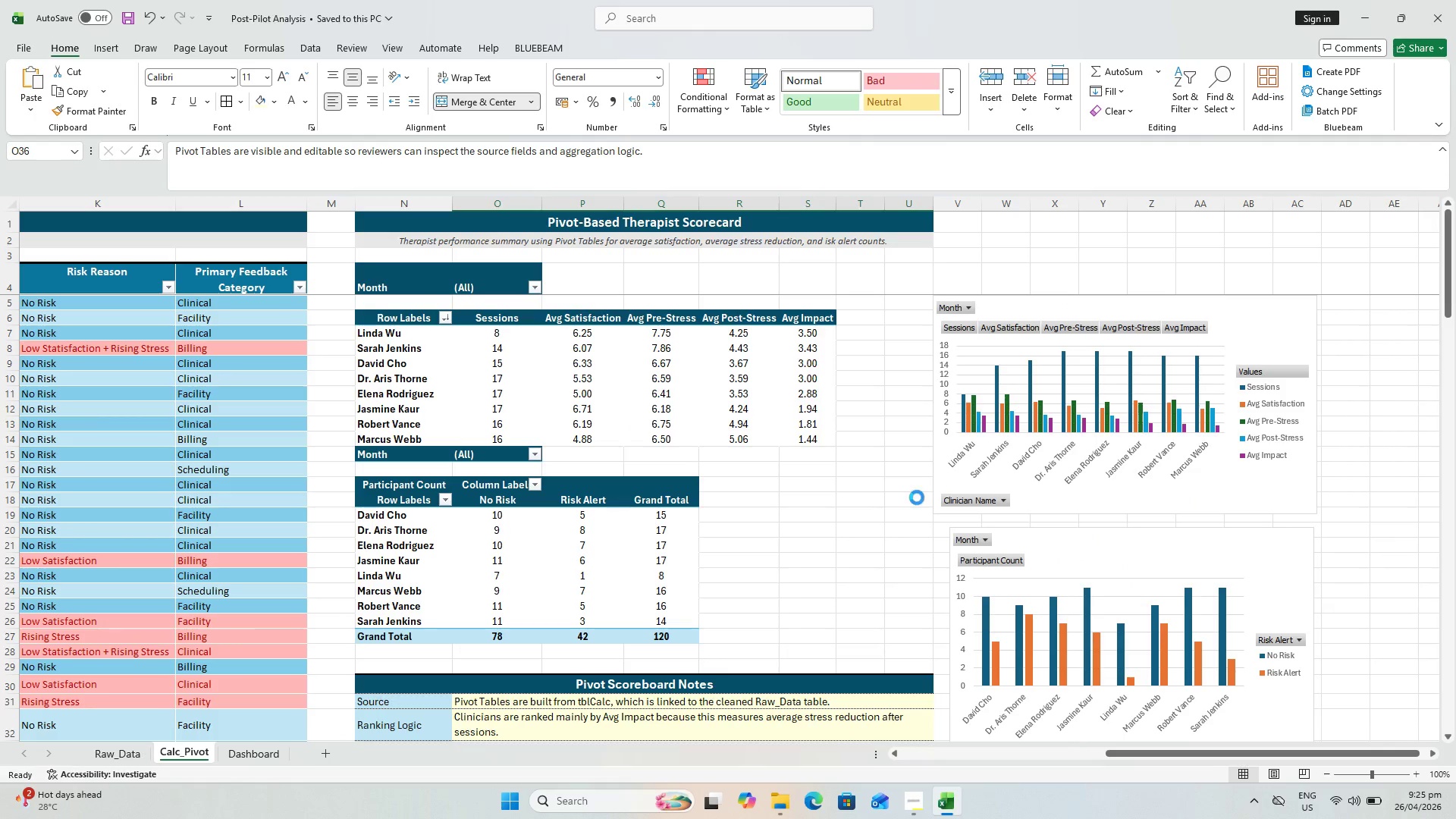 
key(Control+S)
 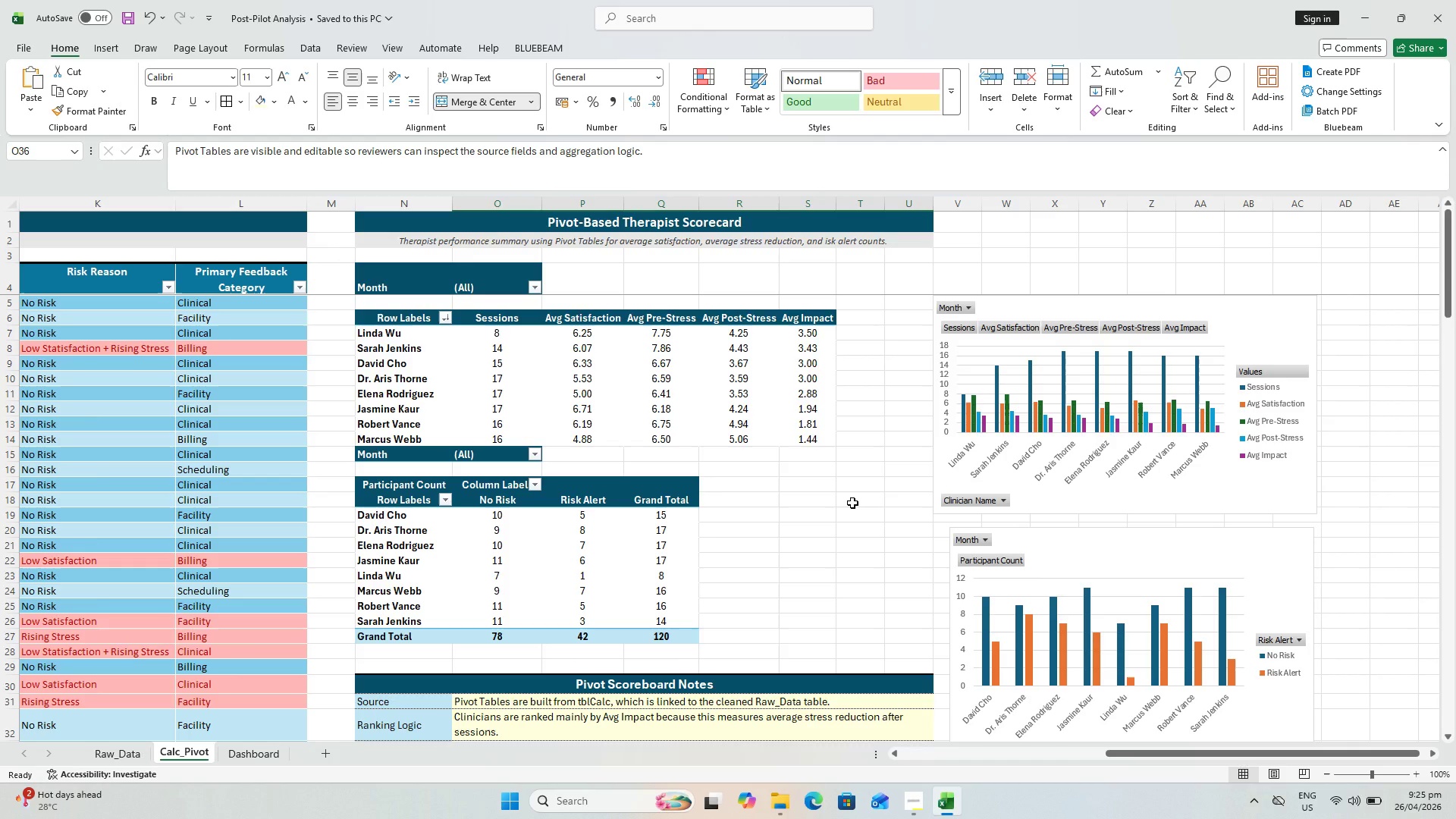 
wait(7.83)
 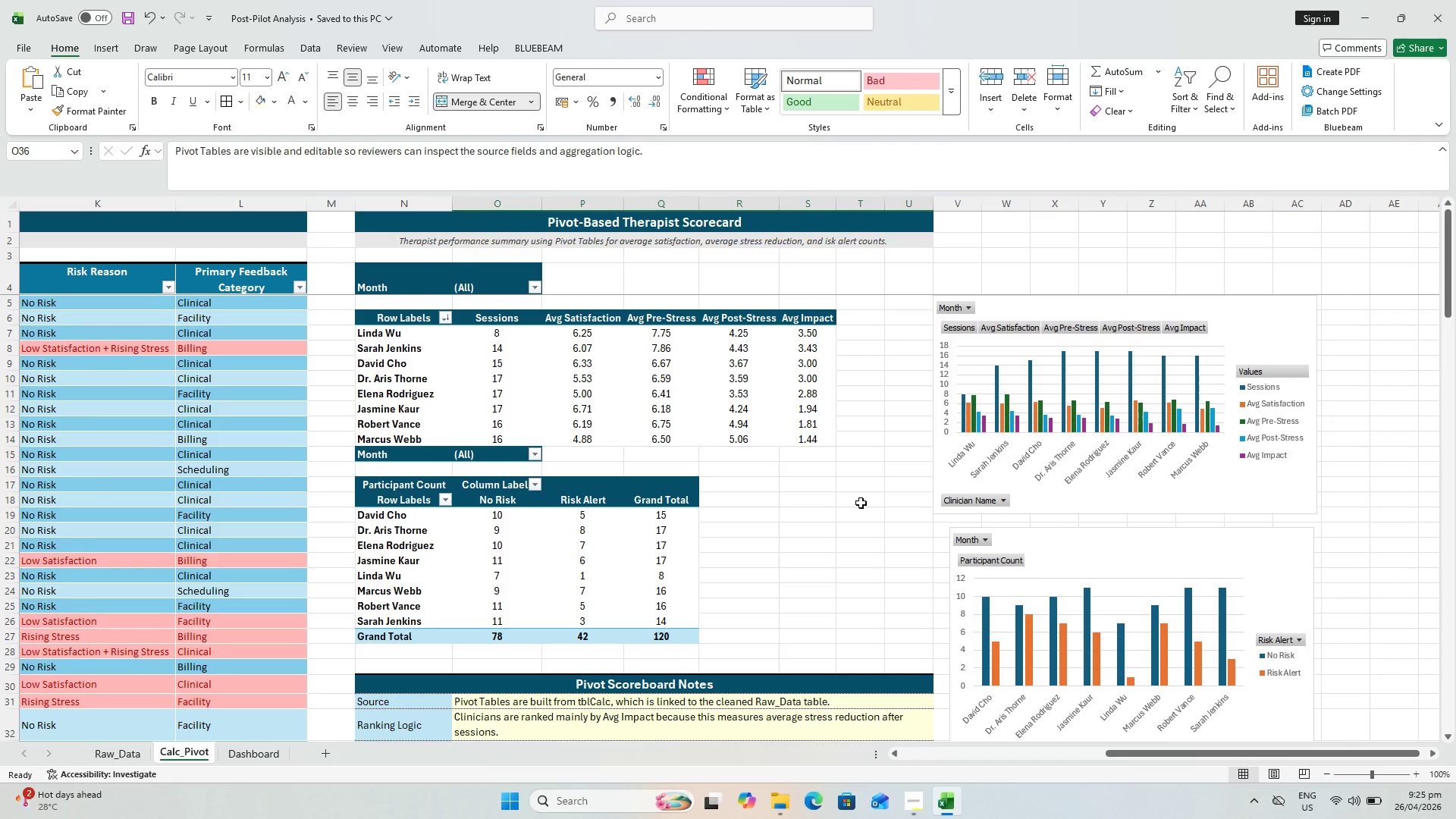 
left_click([243, 760])
 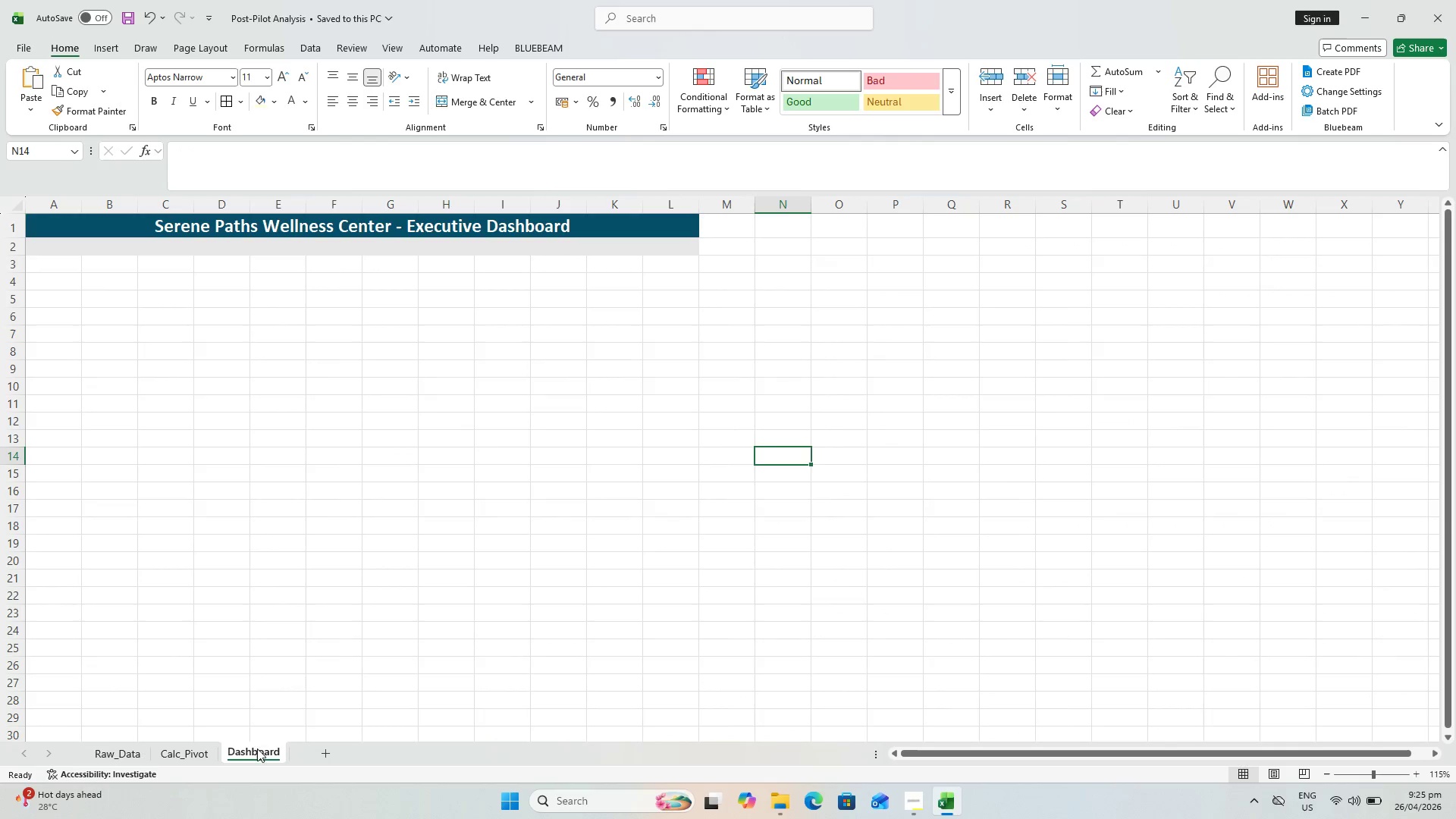 
key(Control+ControlLeft)
 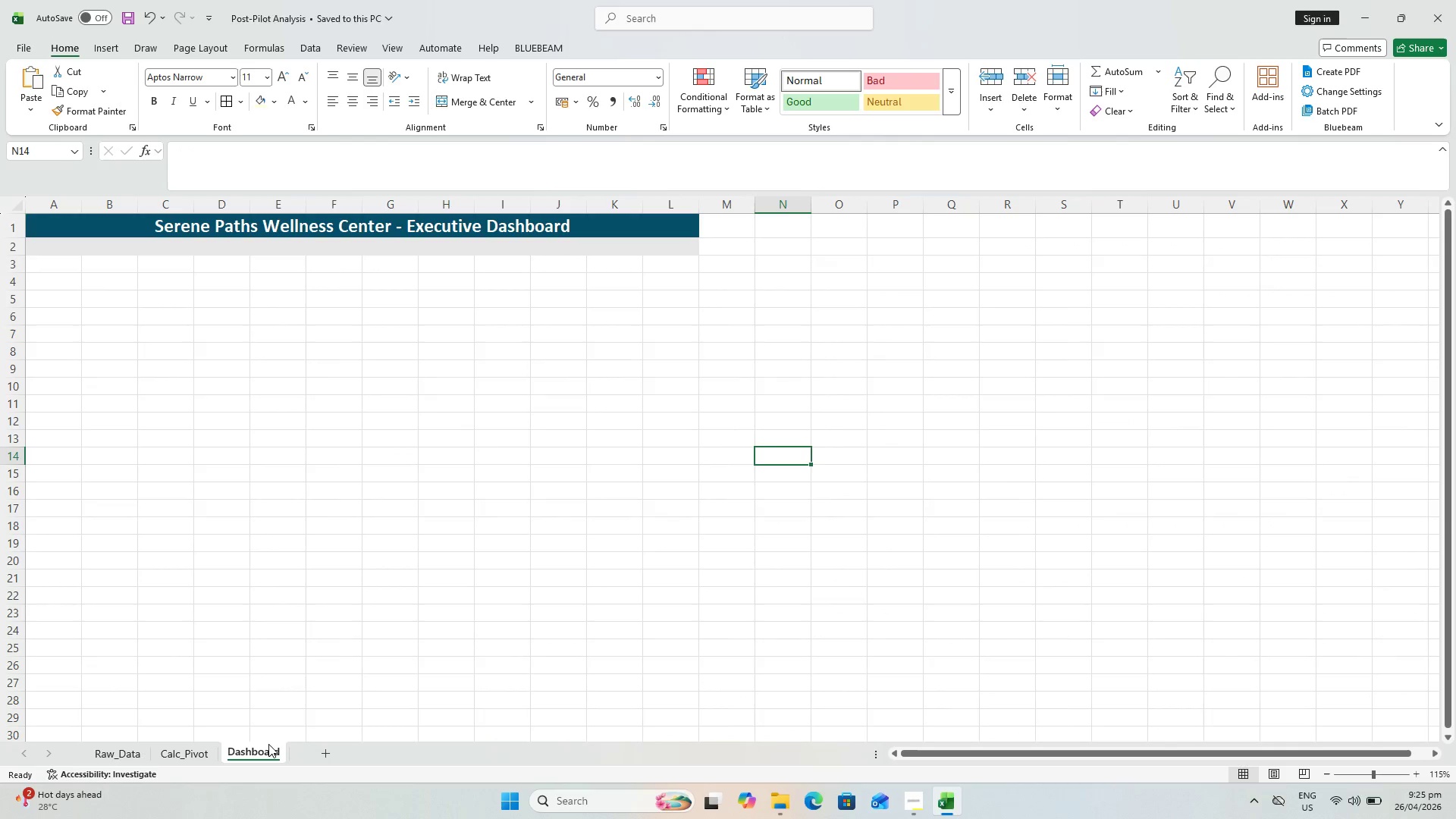 
key(Control+S)
 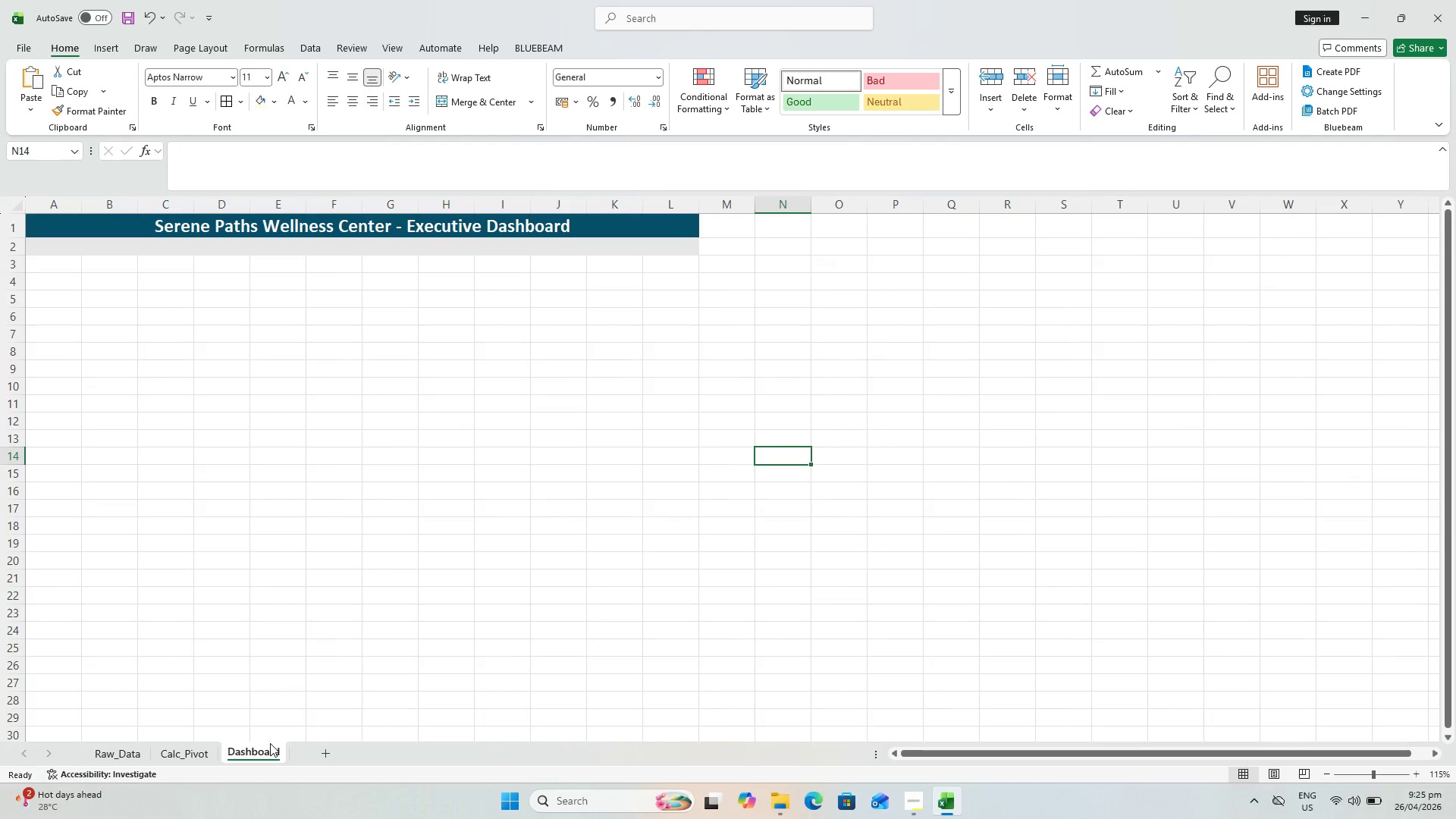 
key(Alt+AltLeft)
 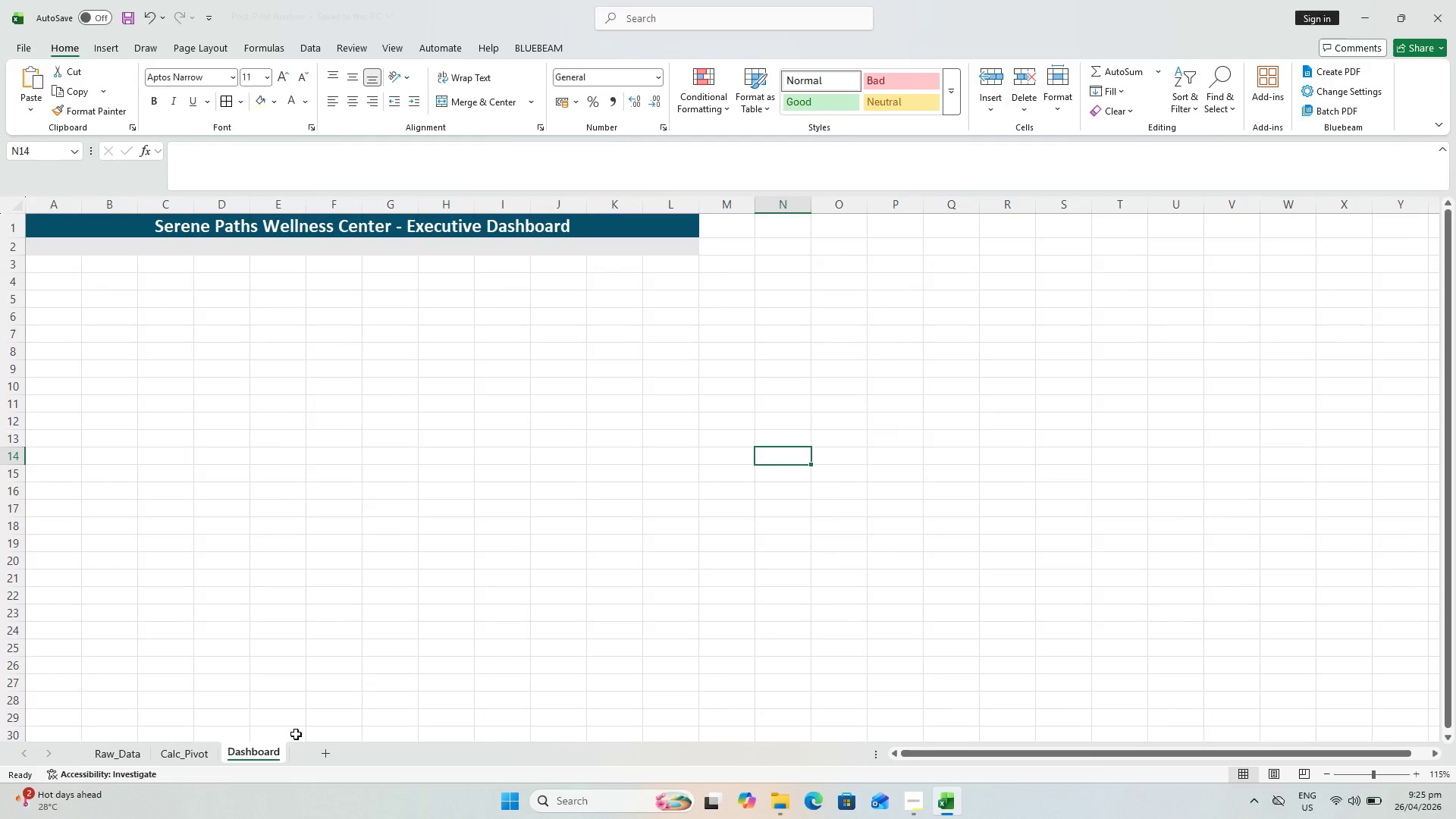 
key(Alt+Tab)